 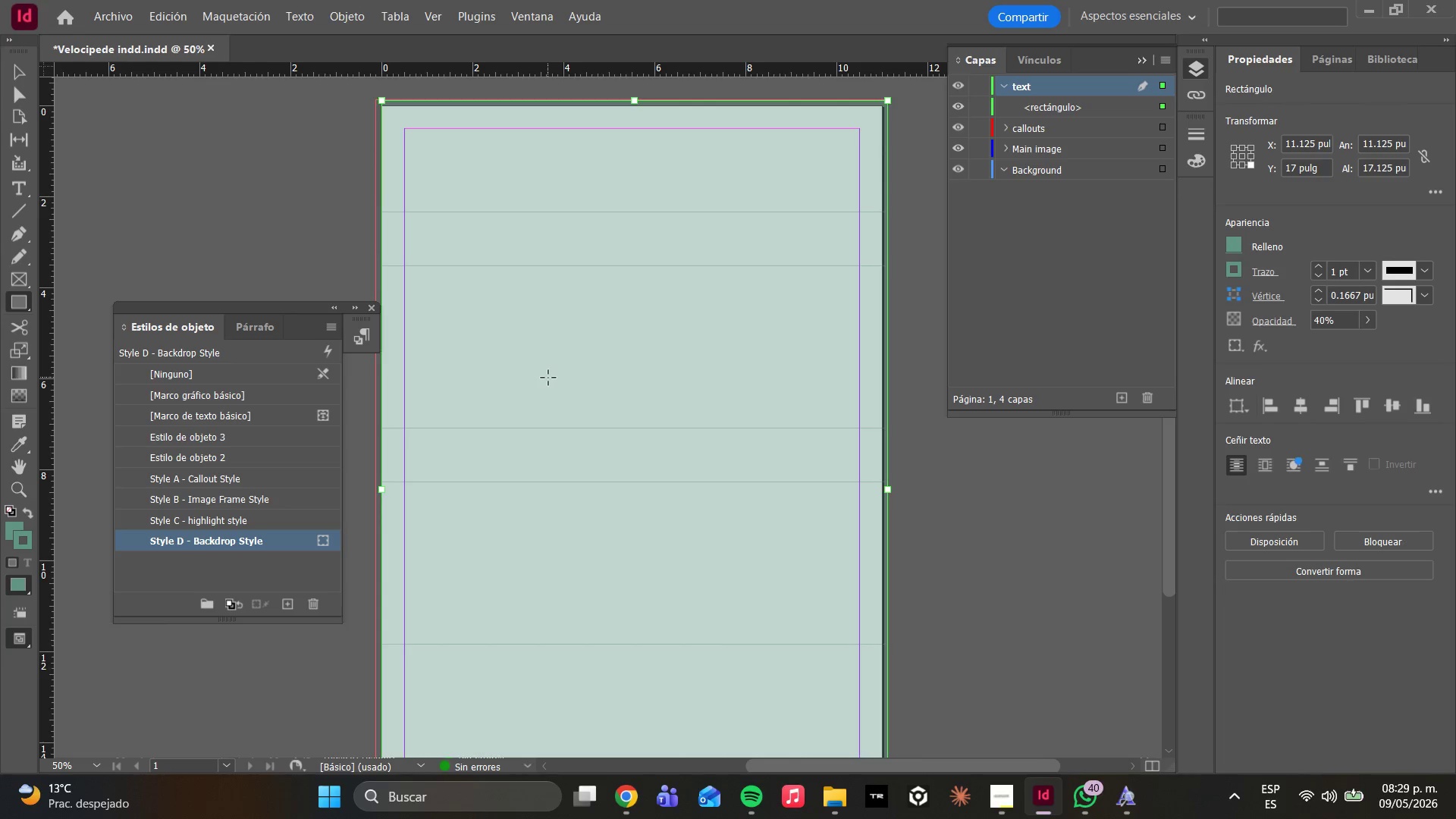 
key(Control+D)
 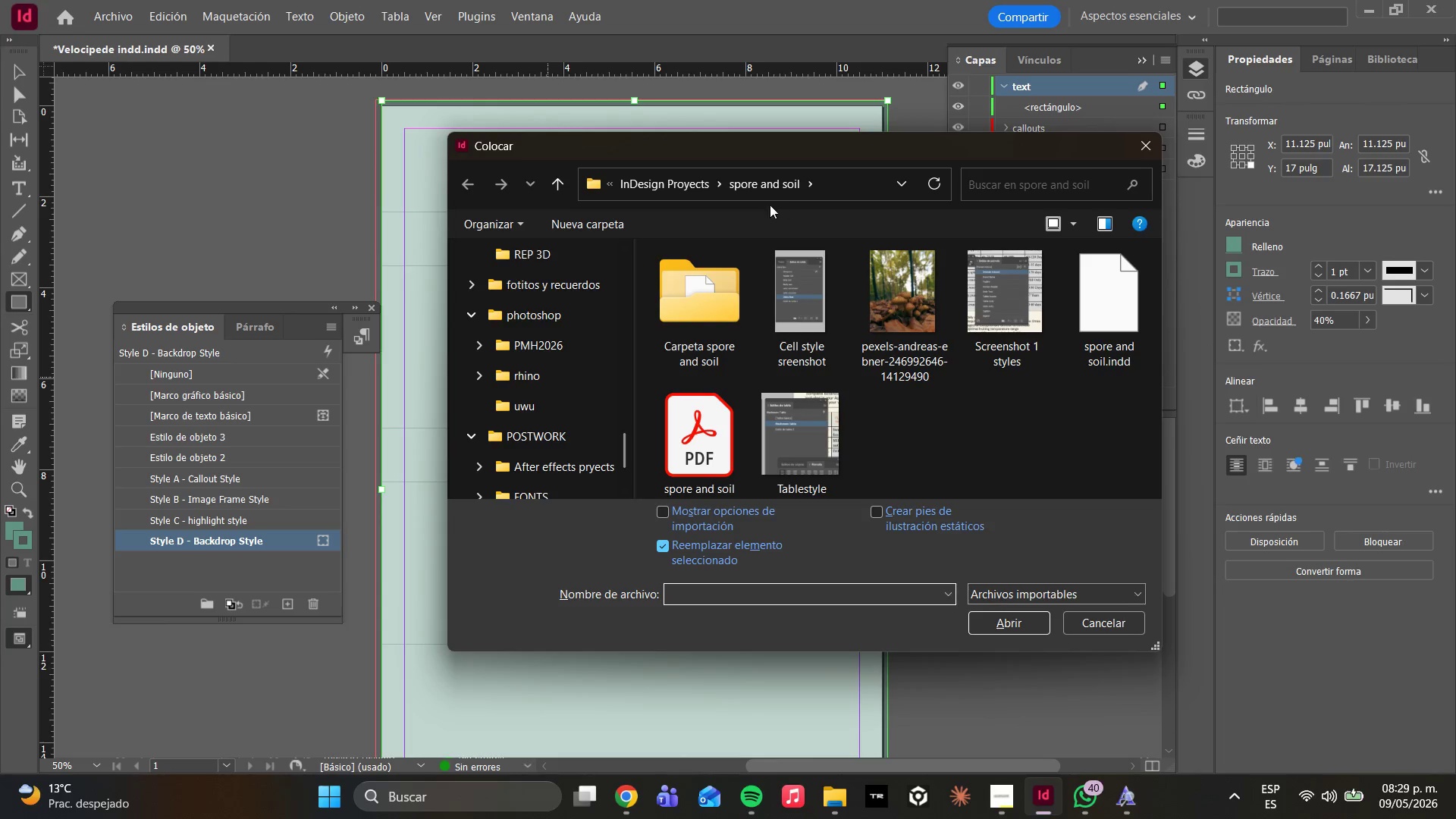 
left_click([629, 181])
 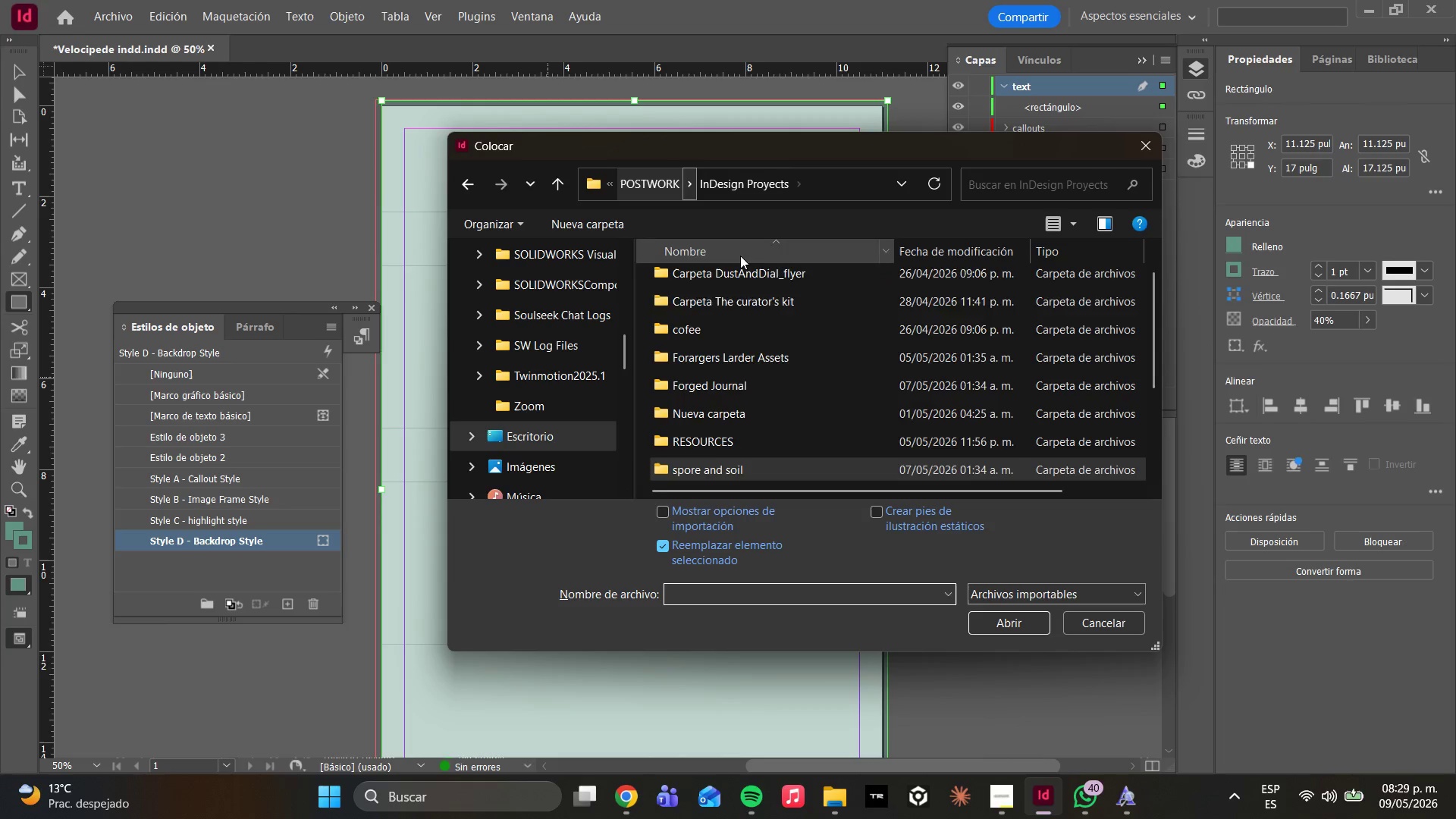 
scroll: coordinate [774, 329], scroll_direction: down, amount: 5.0
 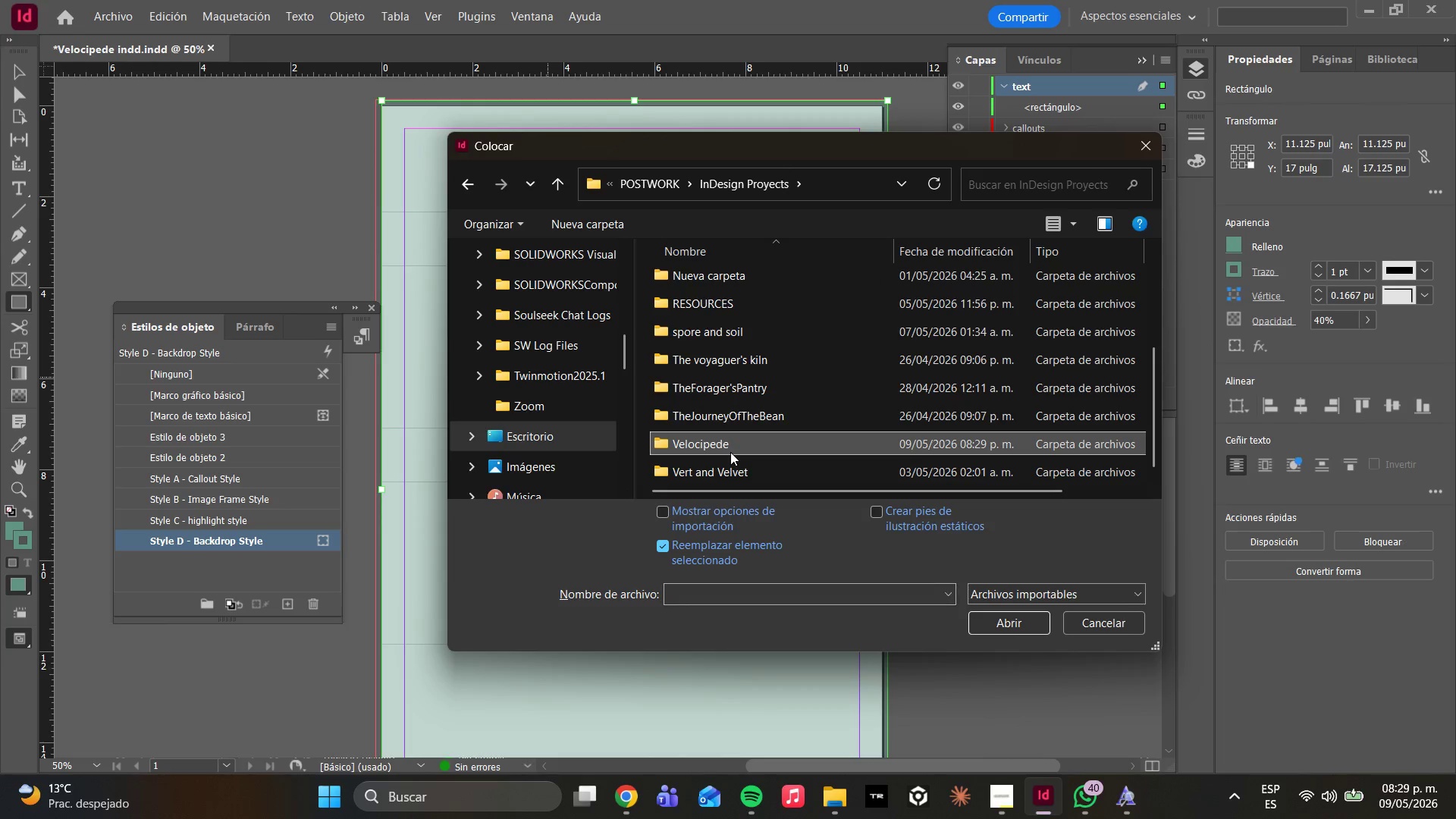 
double_click([730, 452])
 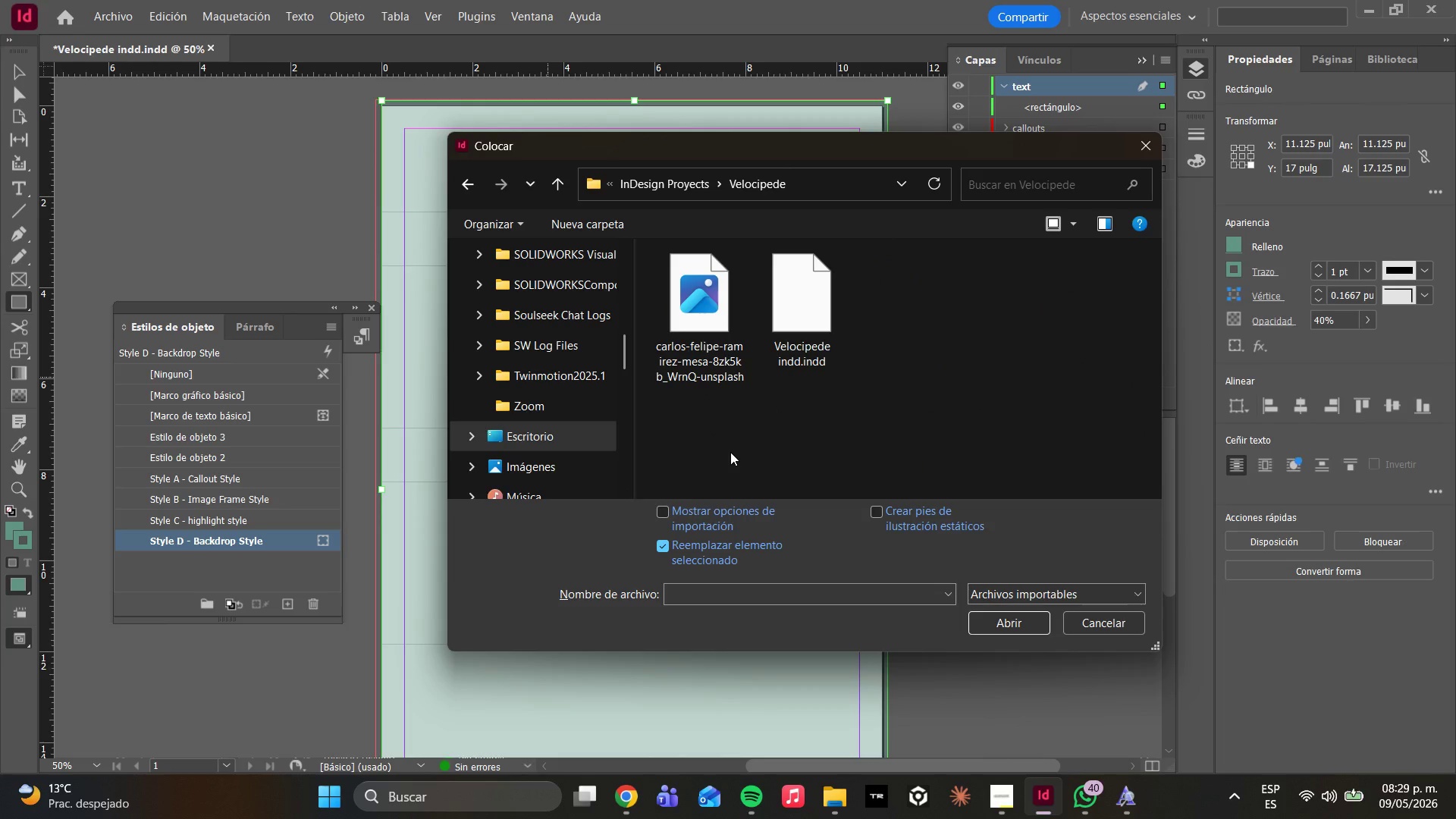 
triple_click([730, 452])
 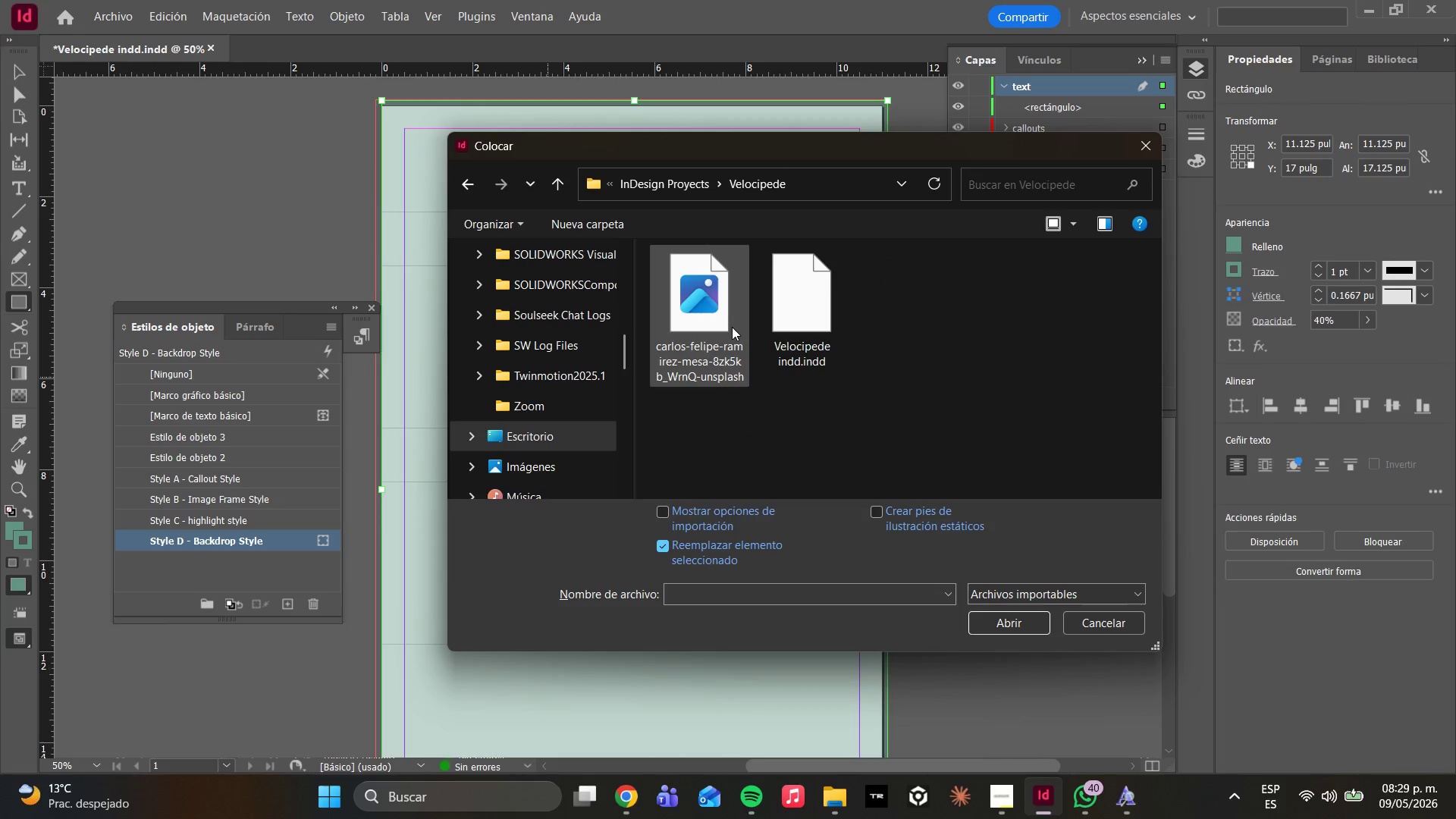 
left_click([732, 327])
 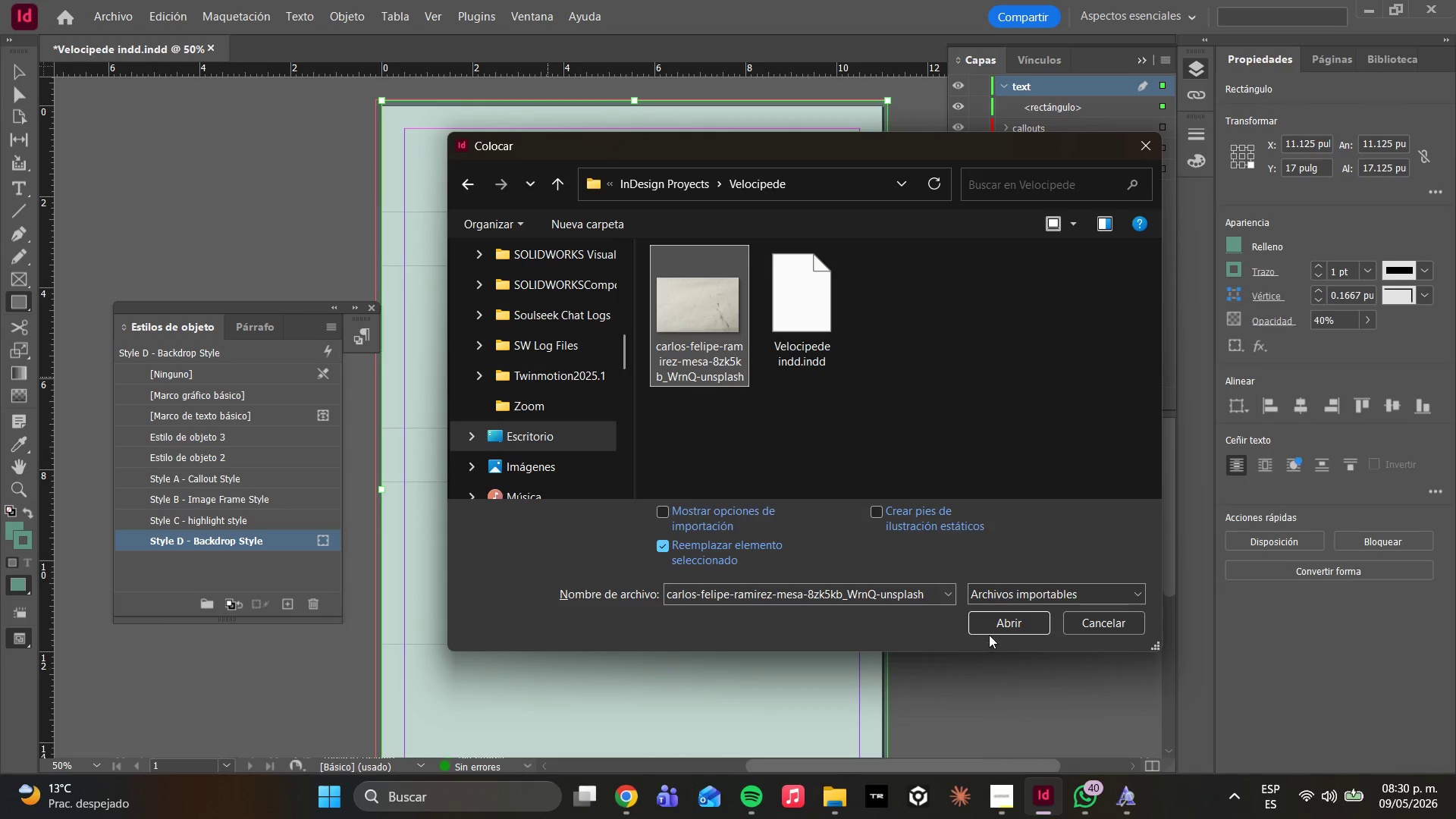 
left_click([987, 621])
 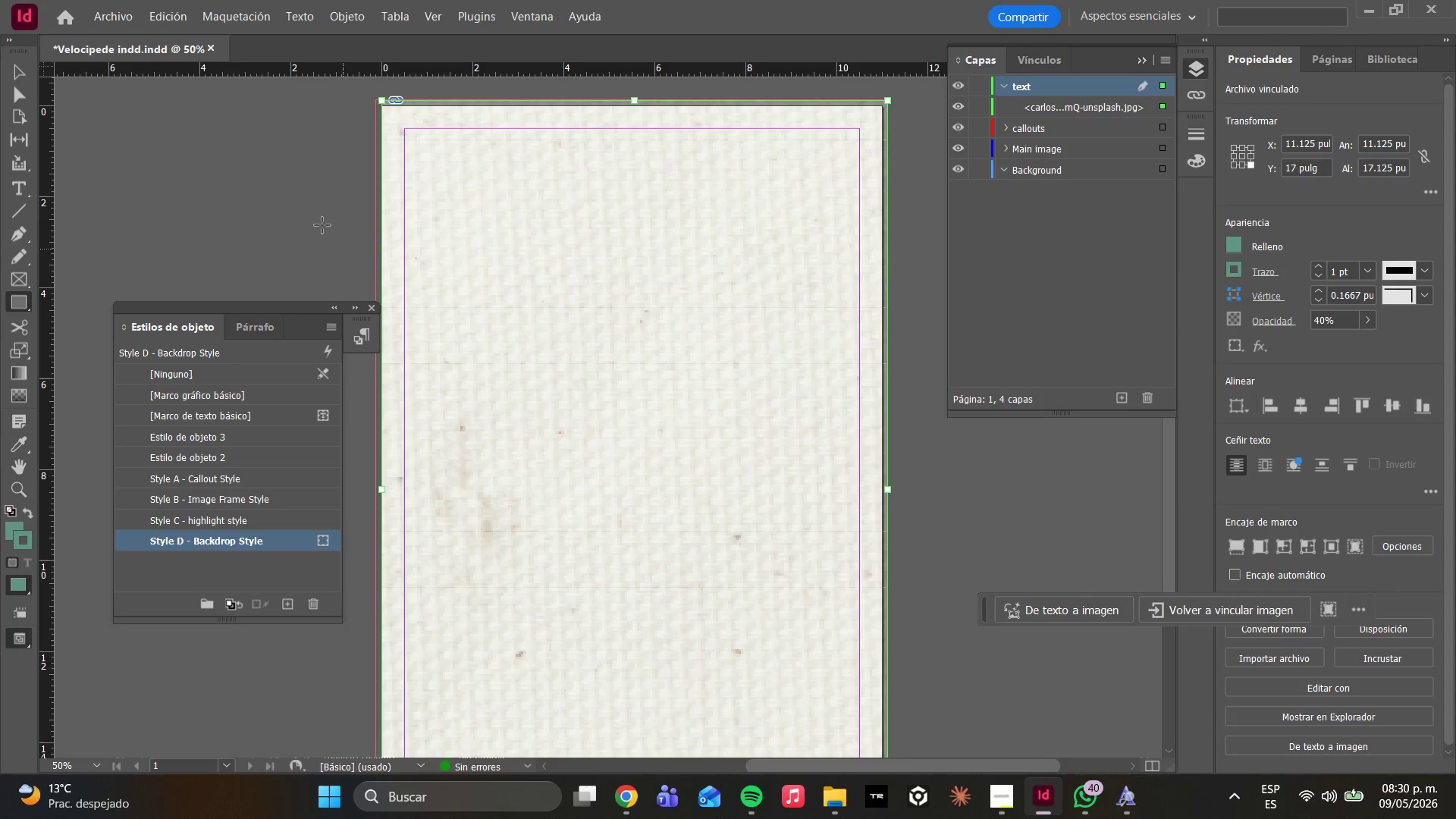 
right_click([516, 393])
 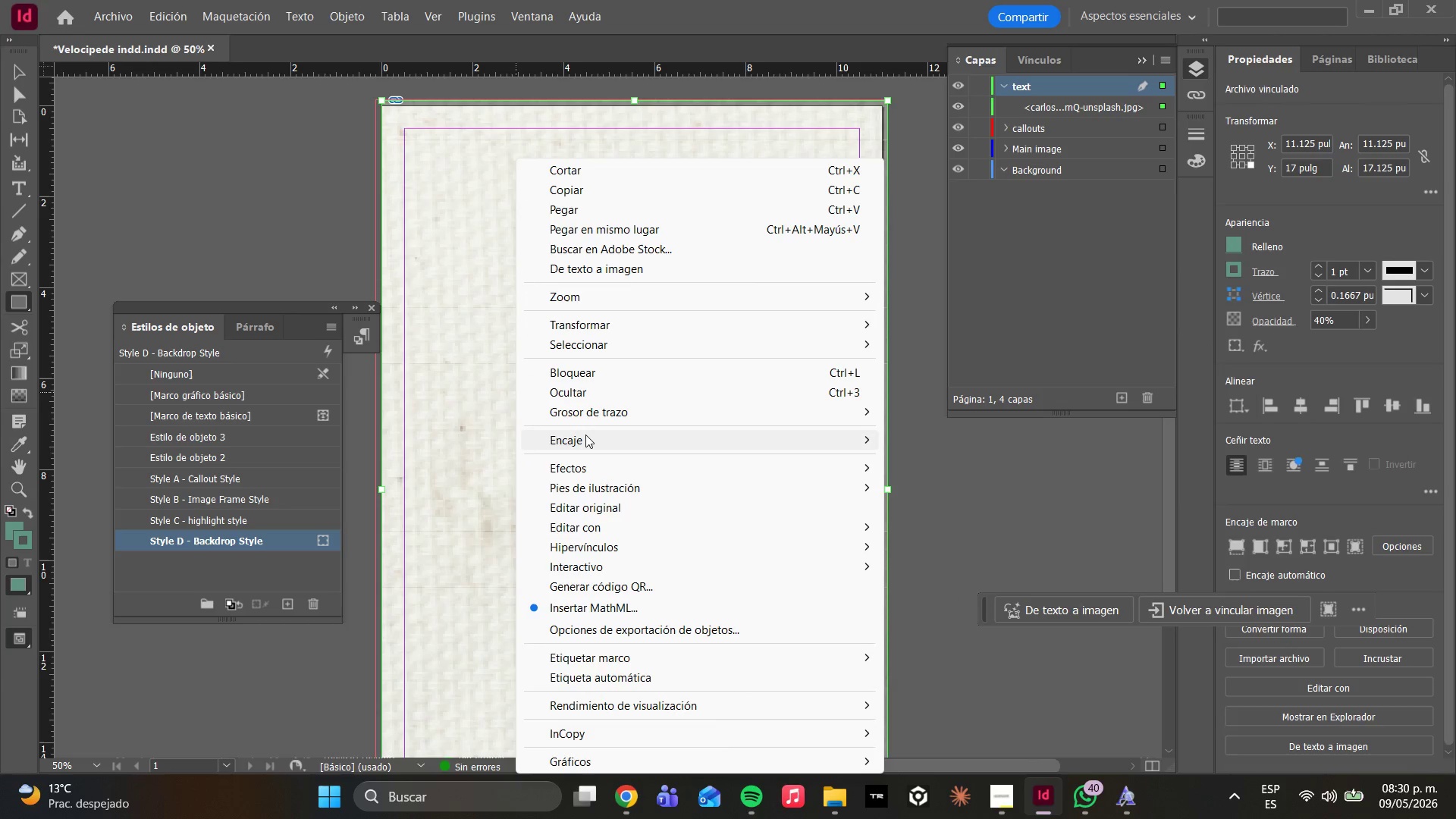 
left_click([585, 435])
 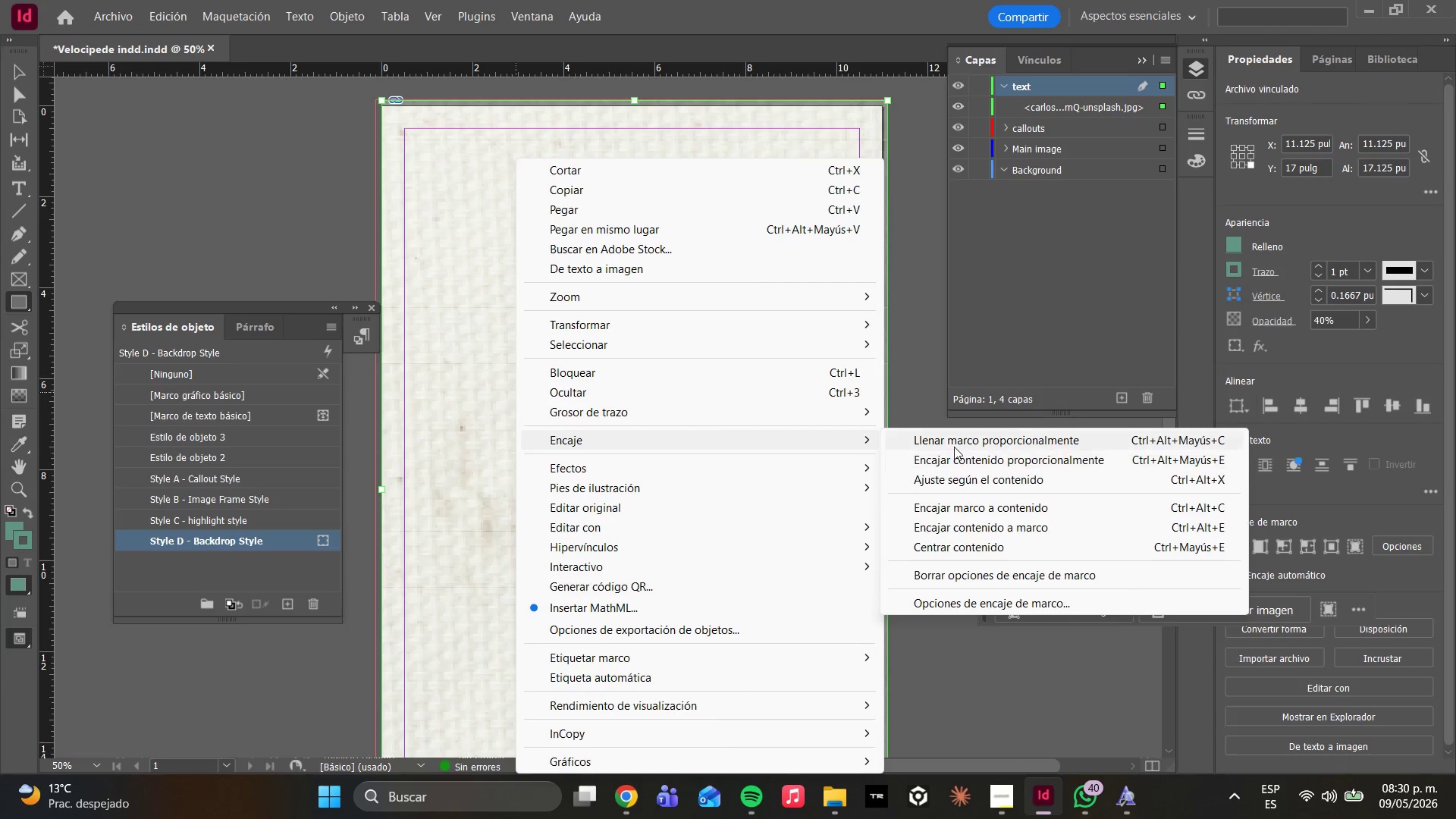 
left_click([954, 446])
 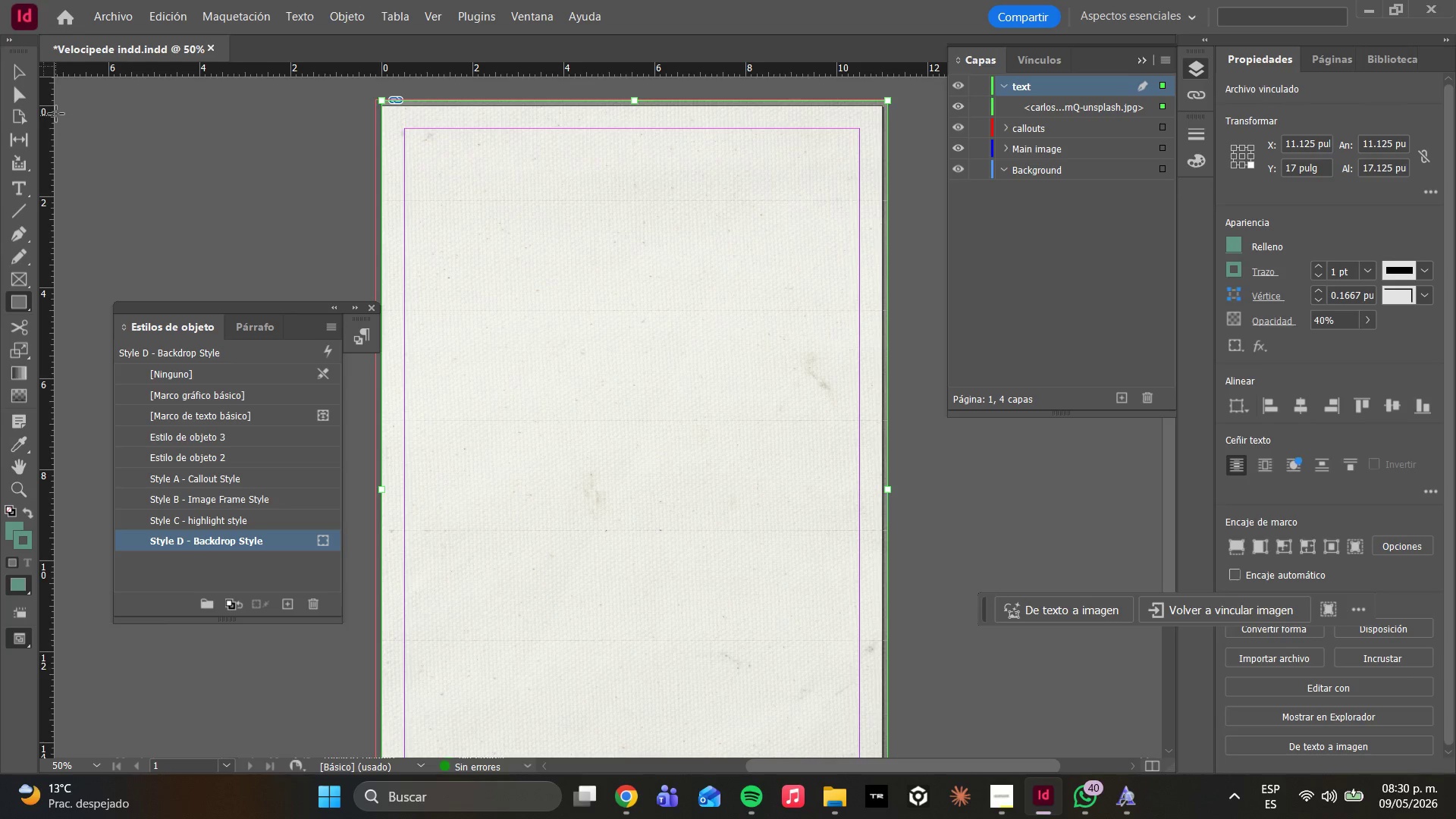 
left_click([8, 87])
 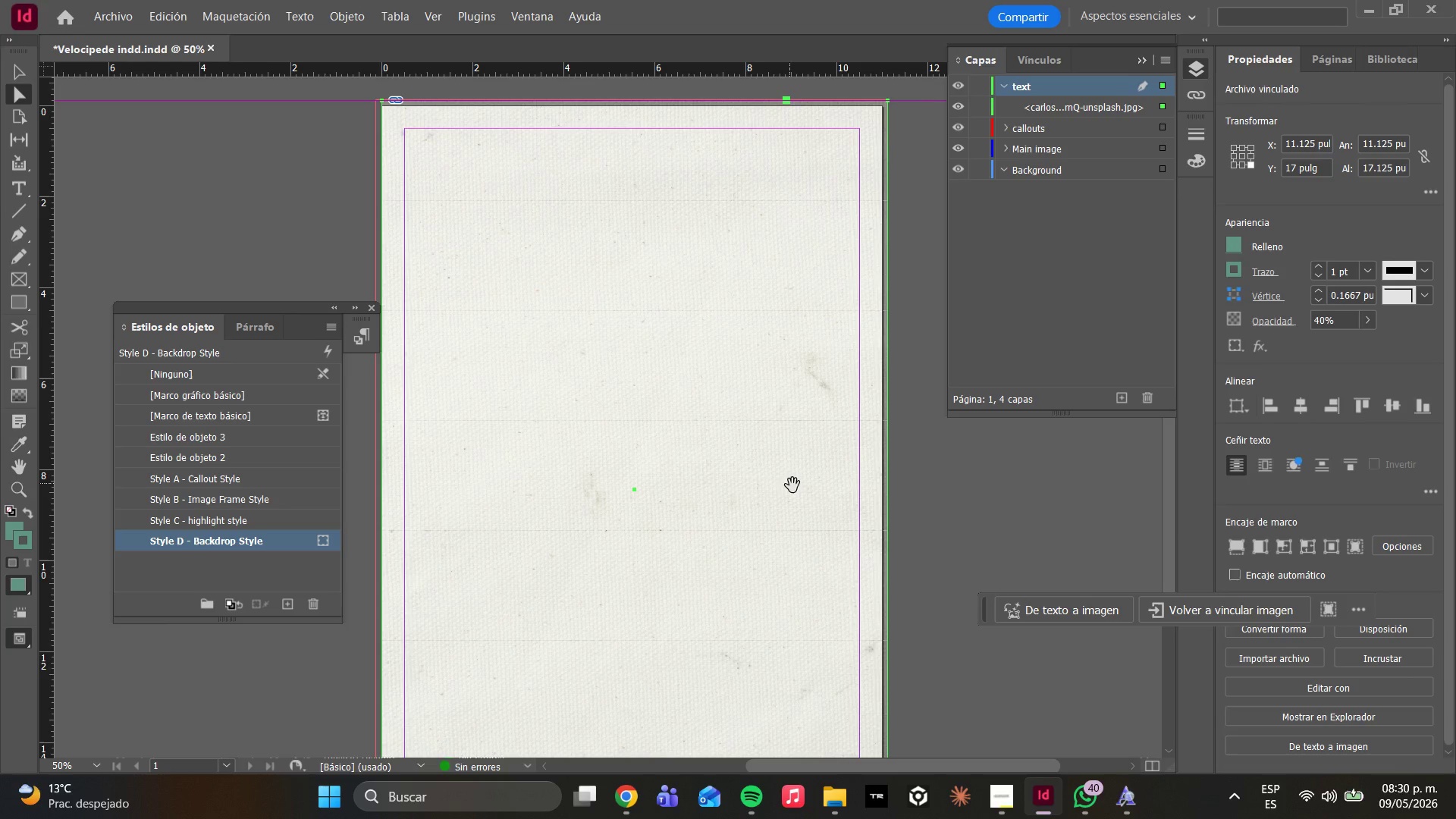 
left_click_drag(start_coordinate=[780, 483], to_coordinate=[703, 490])
 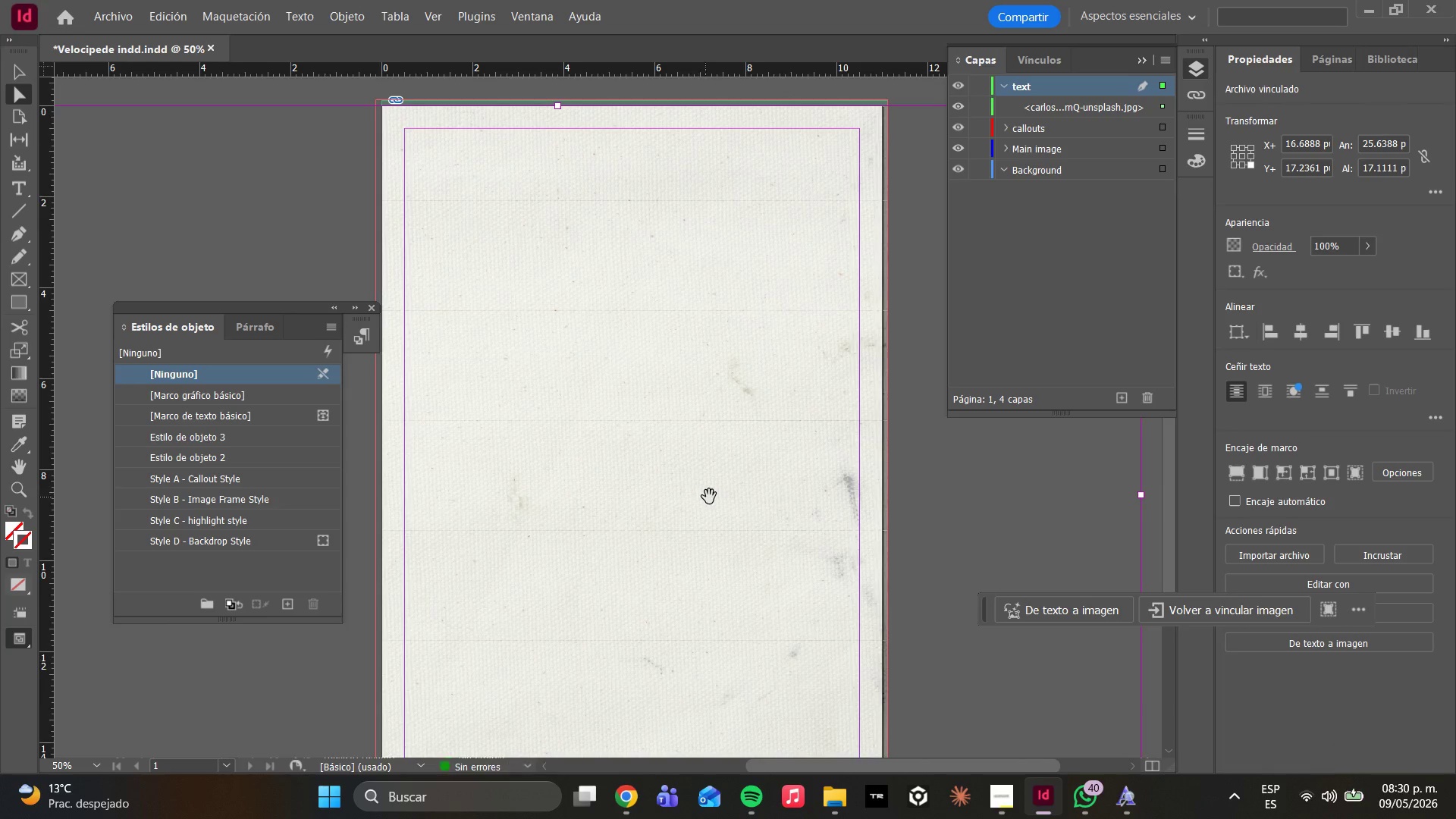 
scroll: coordinate [725, 497], scroll_direction: down, amount: 4.0
 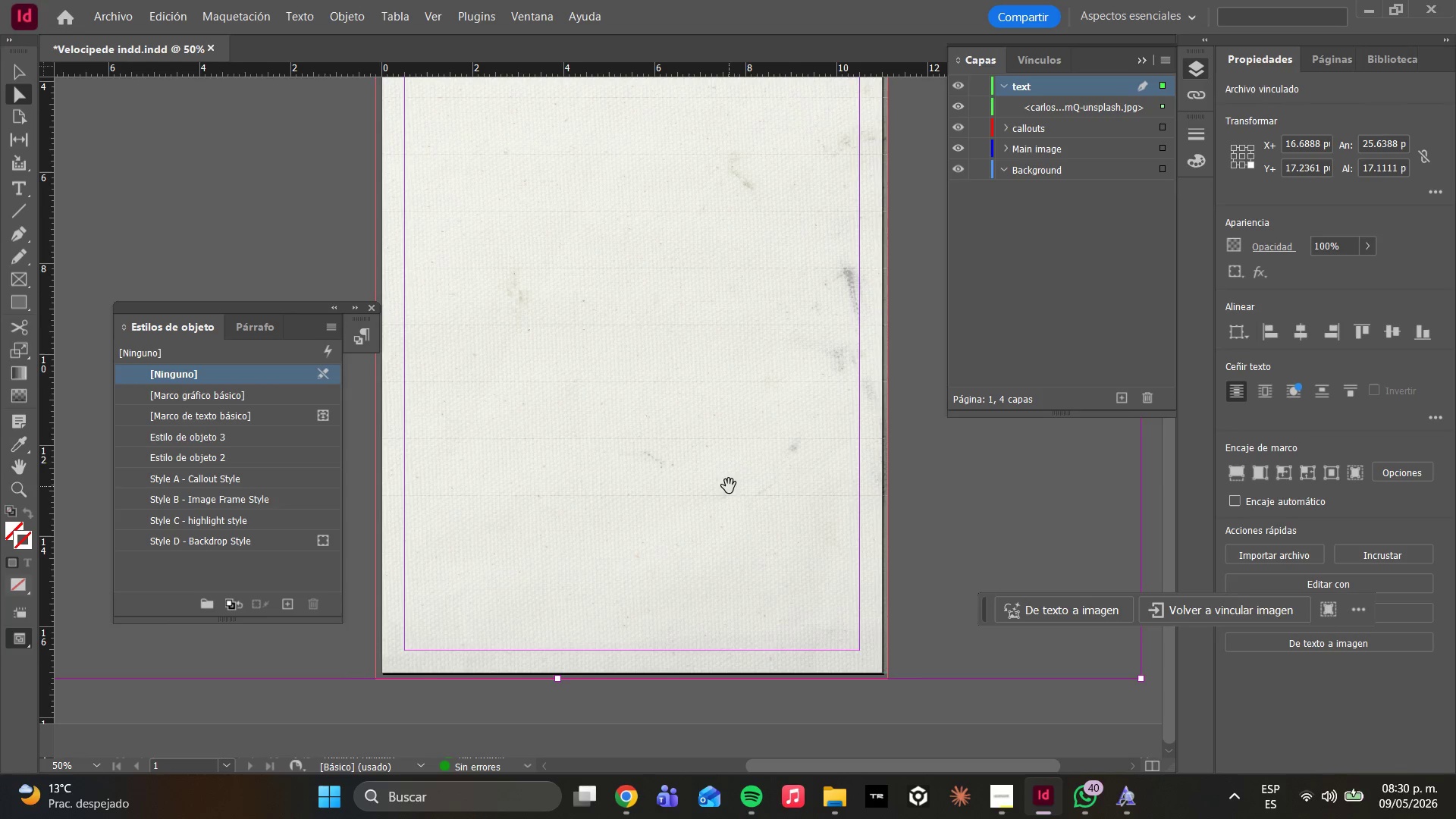 
left_click_drag(start_coordinate=[720, 482], to_coordinate=[695, 488])
 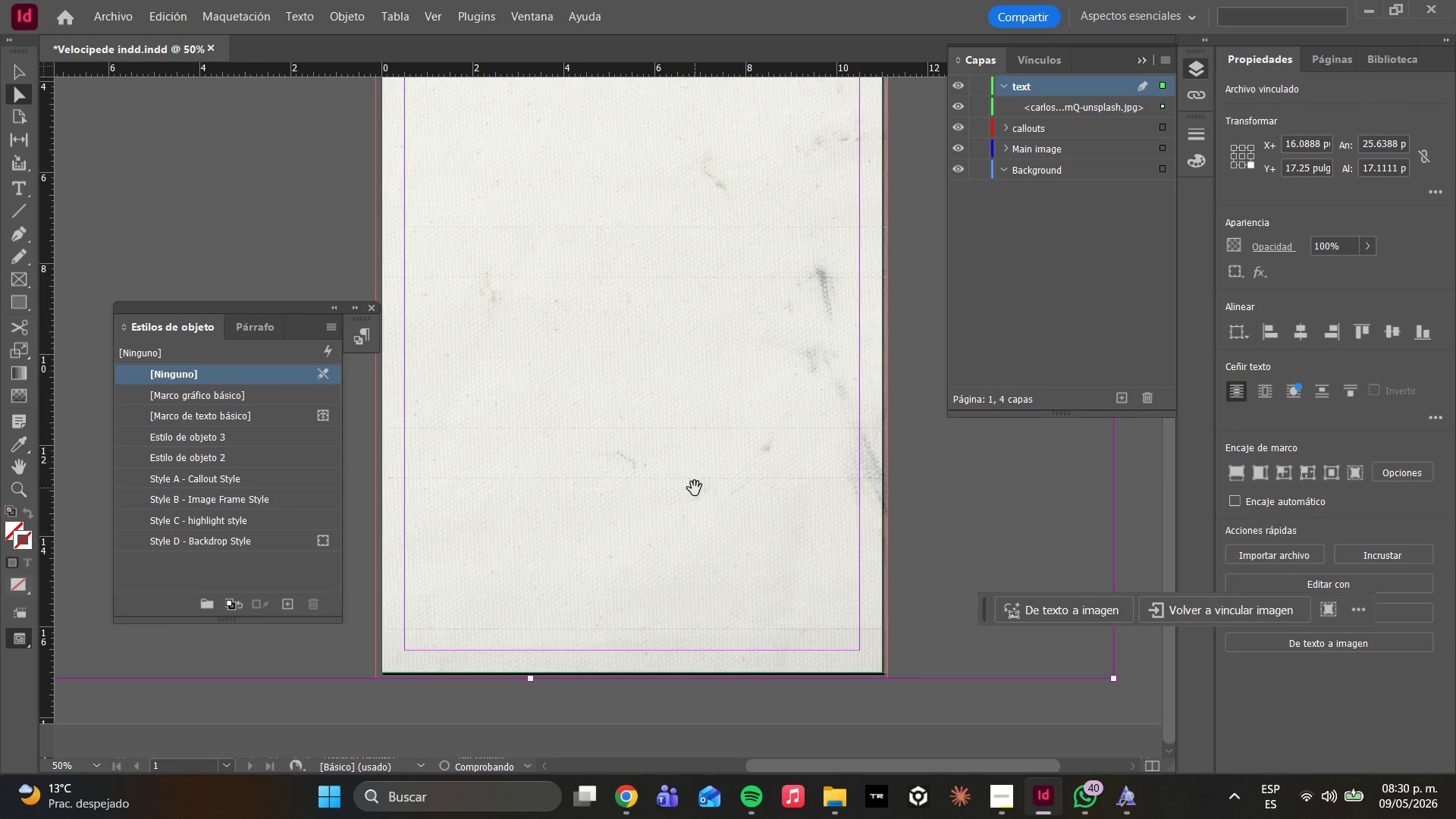 
left_click_drag(start_coordinate=[695, 488], to_coordinate=[662, 492])
 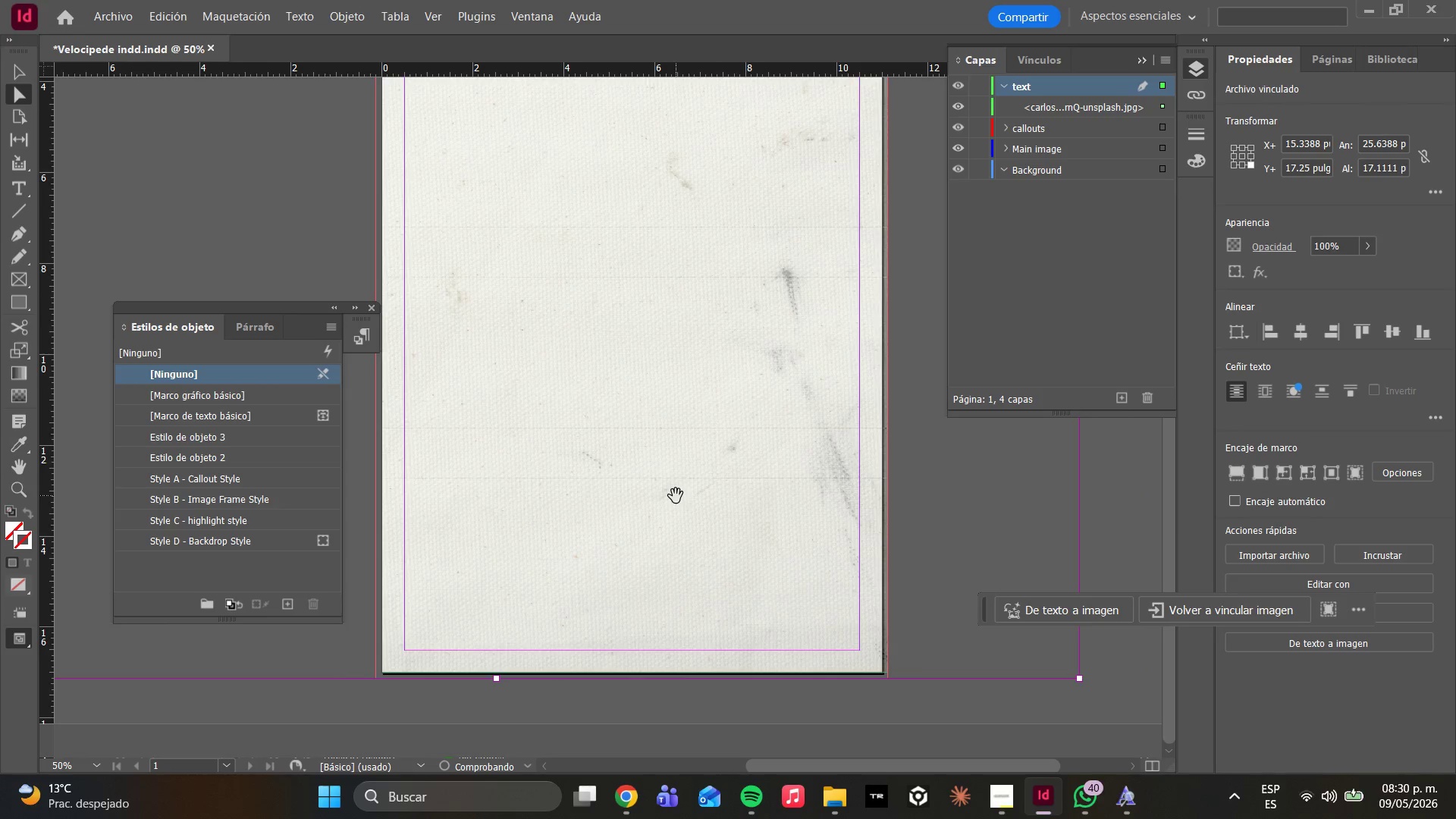 
left_click_drag(start_coordinate=[676, 496], to_coordinate=[649, 500])
 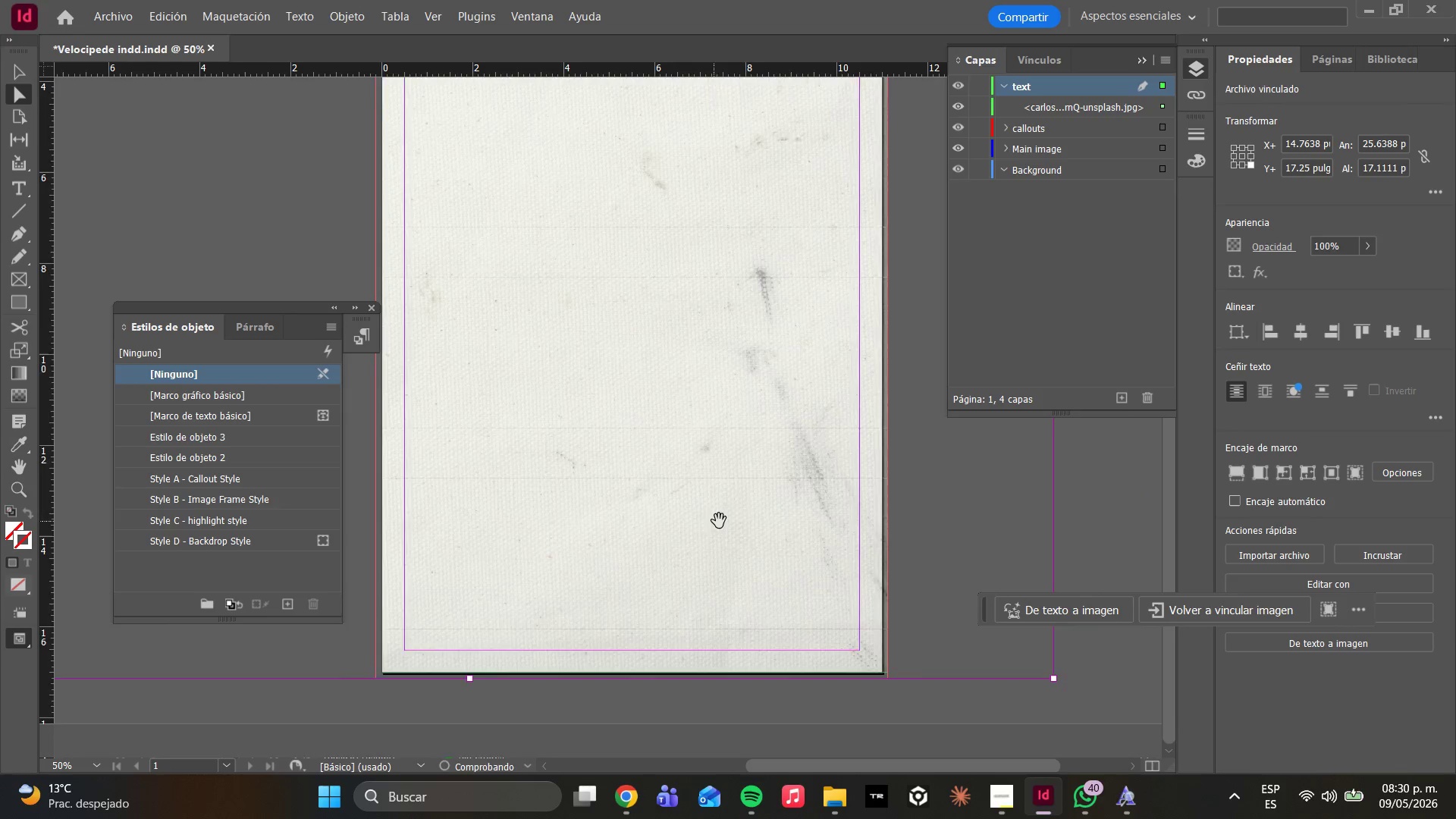 
left_click_drag(start_coordinate=[688, 576], to_coordinate=[638, 579])
 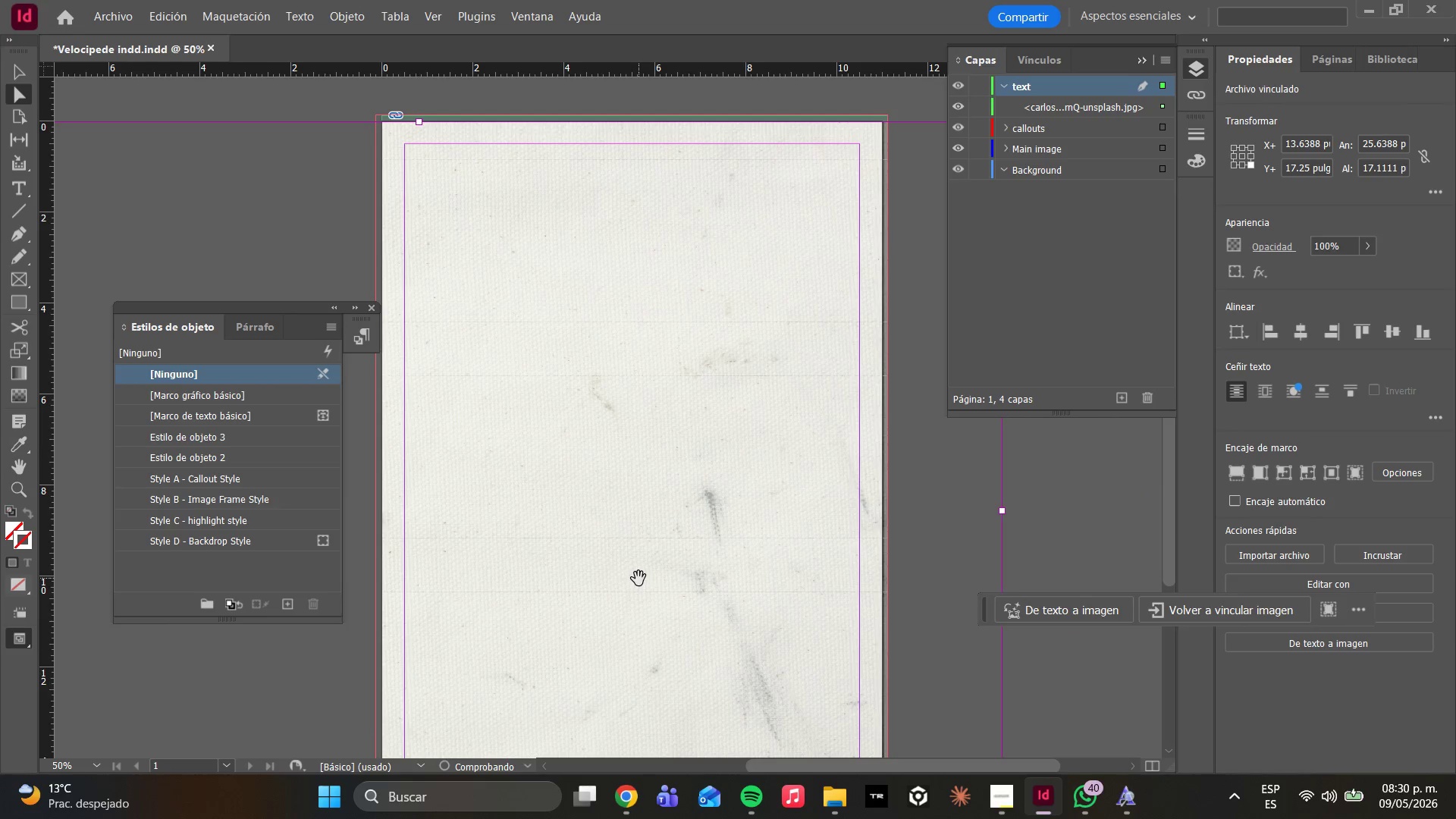 
scroll: coordinate [736, 515], scroll_direction: up, amount: 4.0
 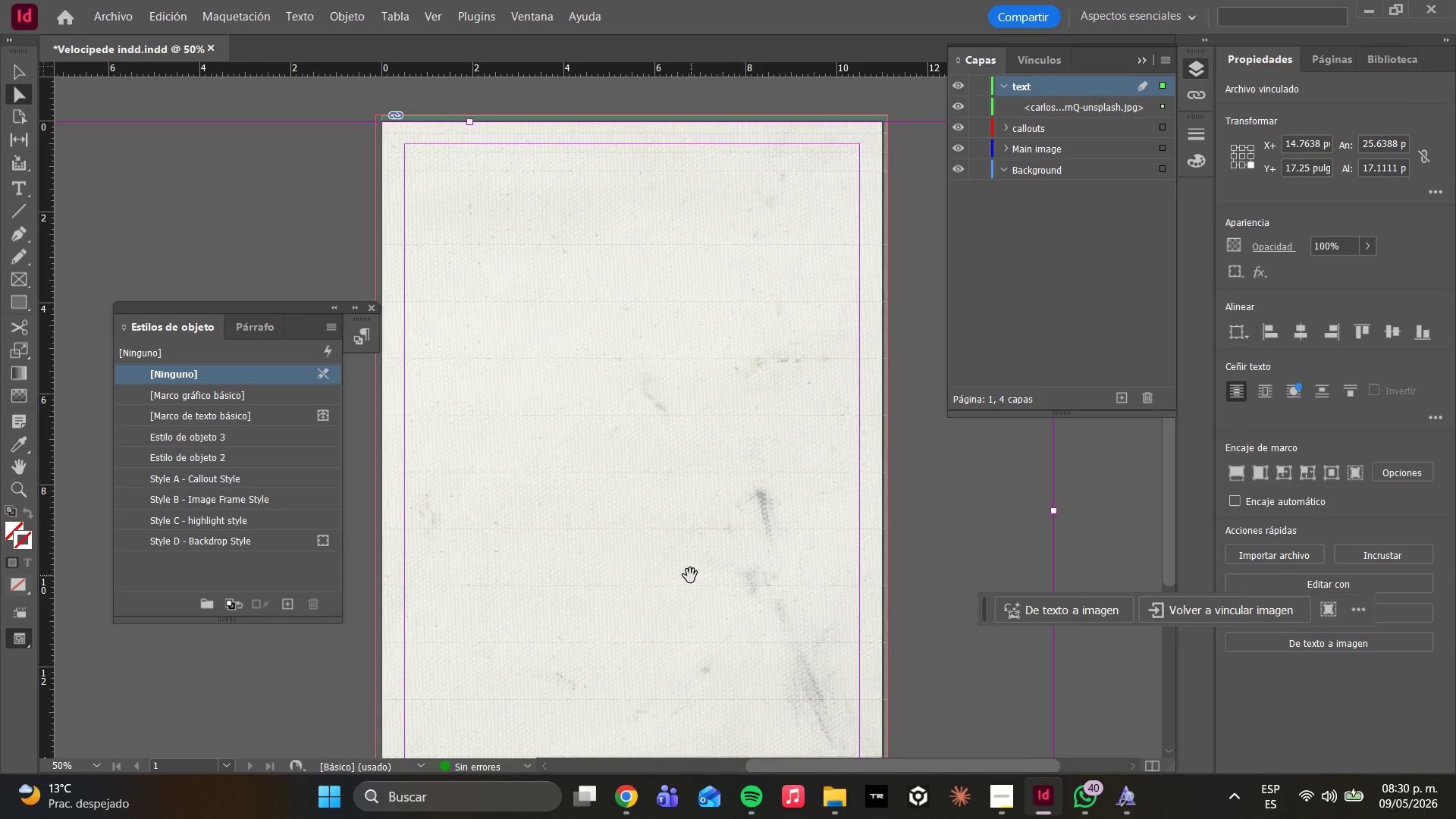 
left_click_drag(start_coordinate=[639, 579], to_coordinate=[638, 571])
 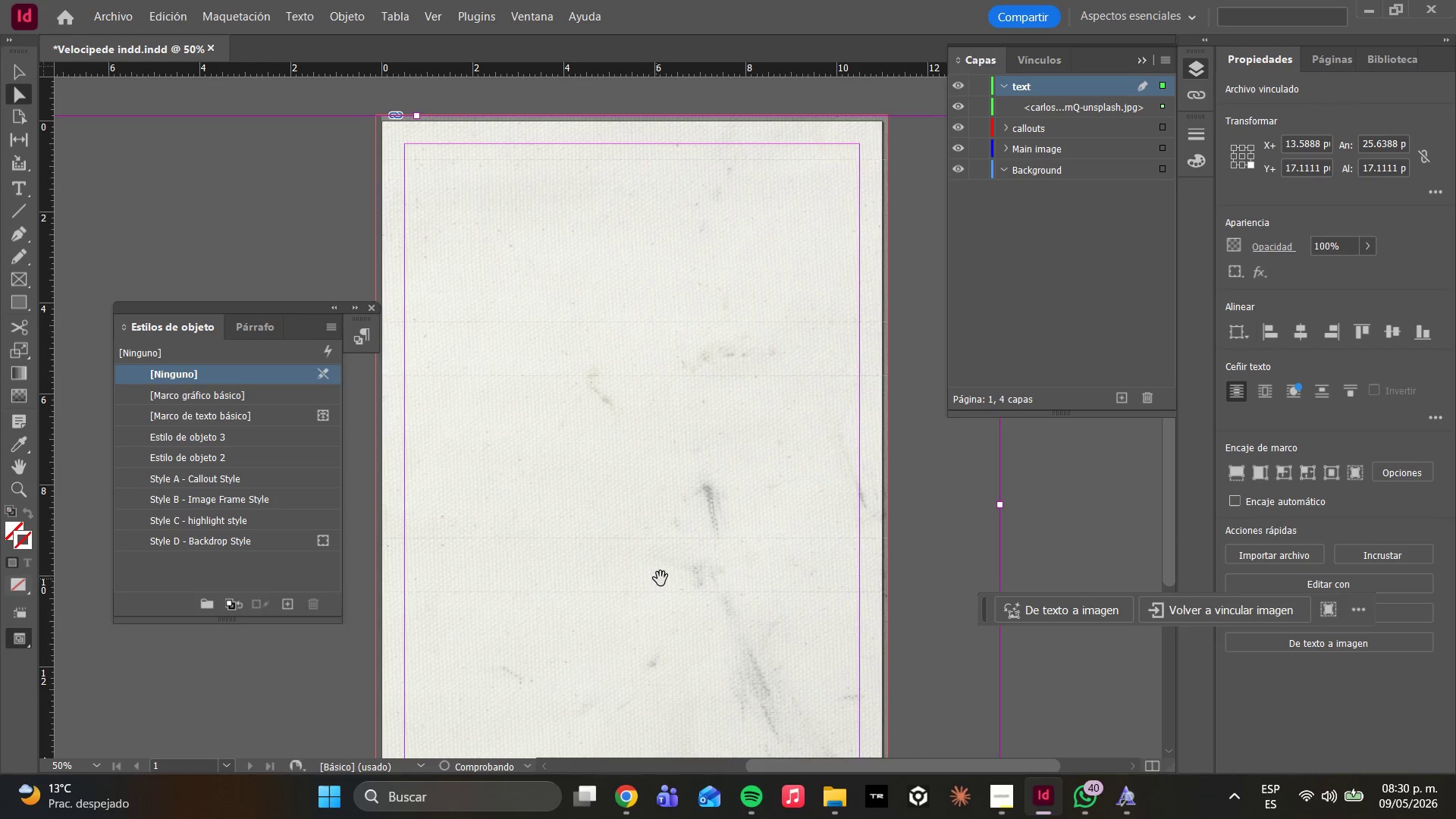 
scroll: coordinate [672, 572], scroll_direction: down, amount: 4.0
 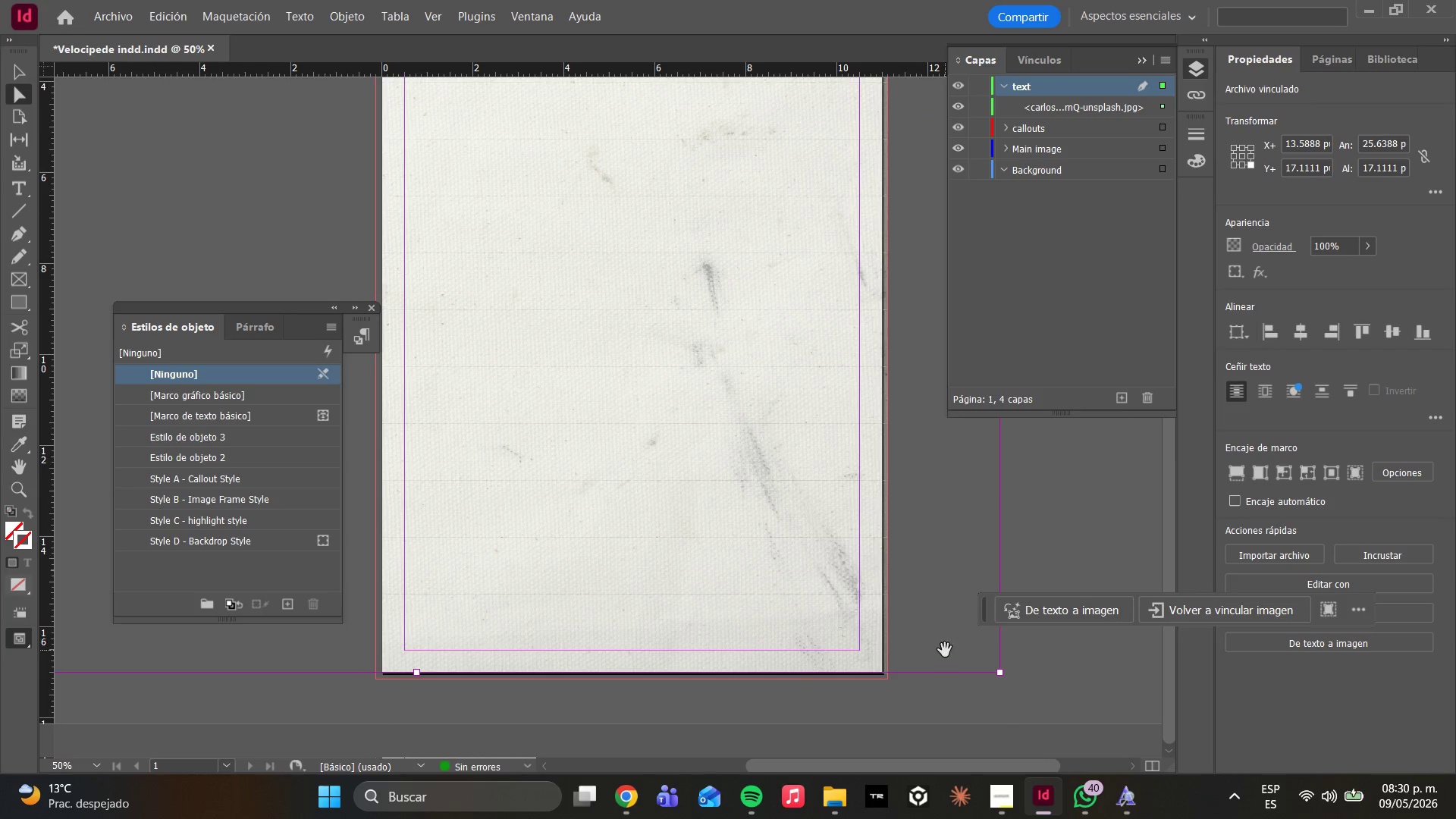 
left_click_drag(start_coordinate=[1001, 671], to_coordinate=[1015, 689])
 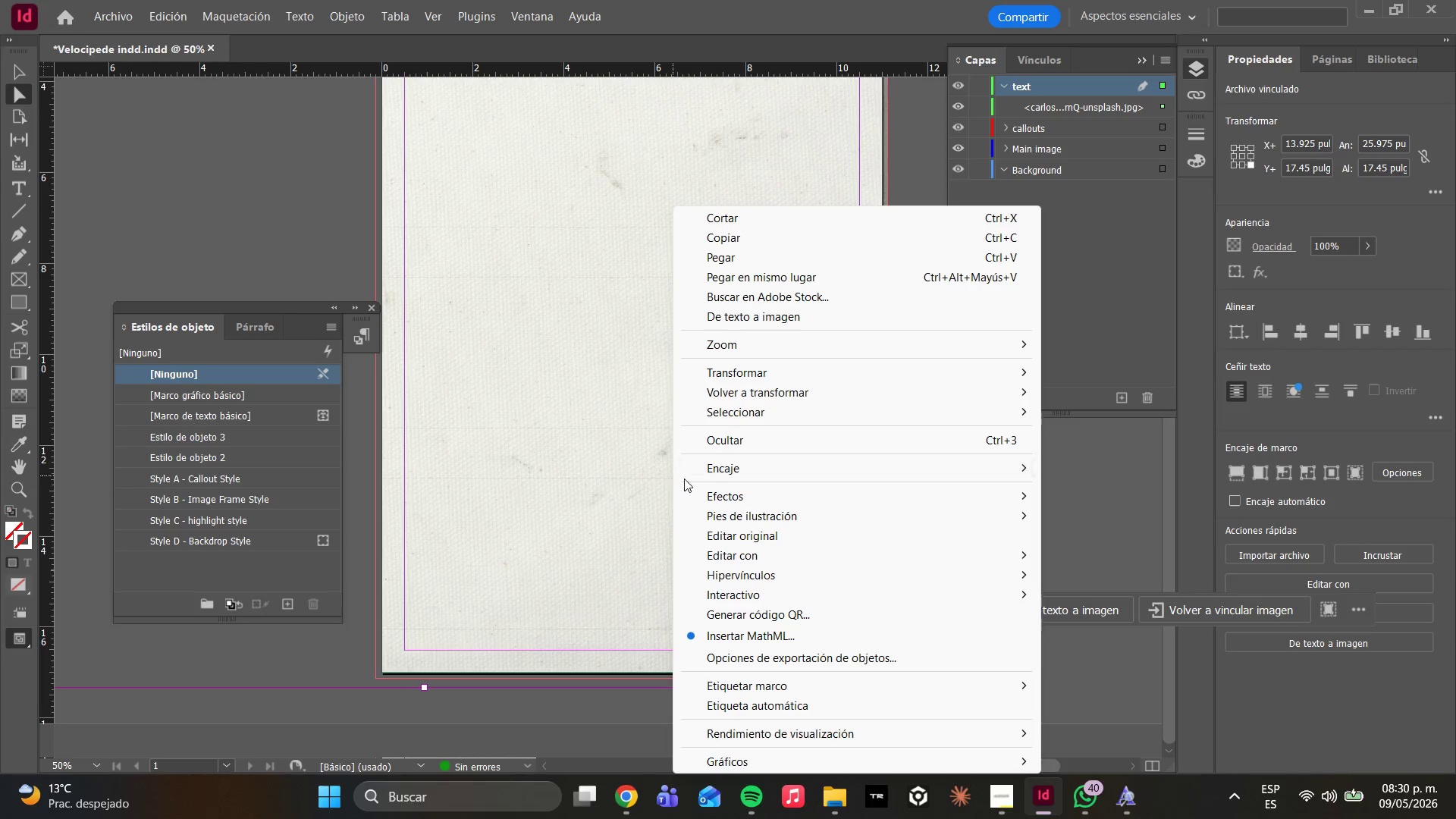 
left_click([701, 472])
 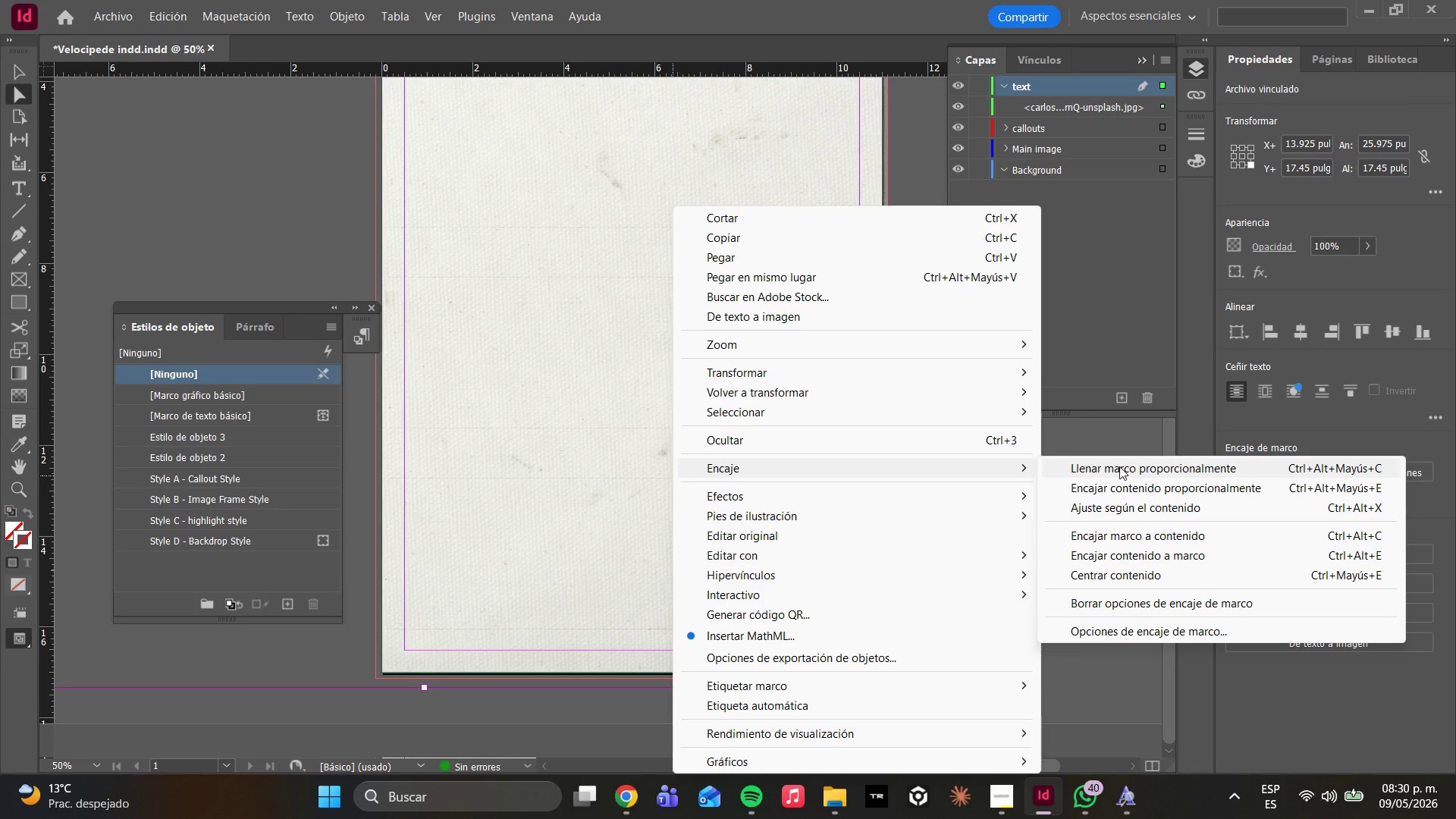 
left_click([1119, 466])
 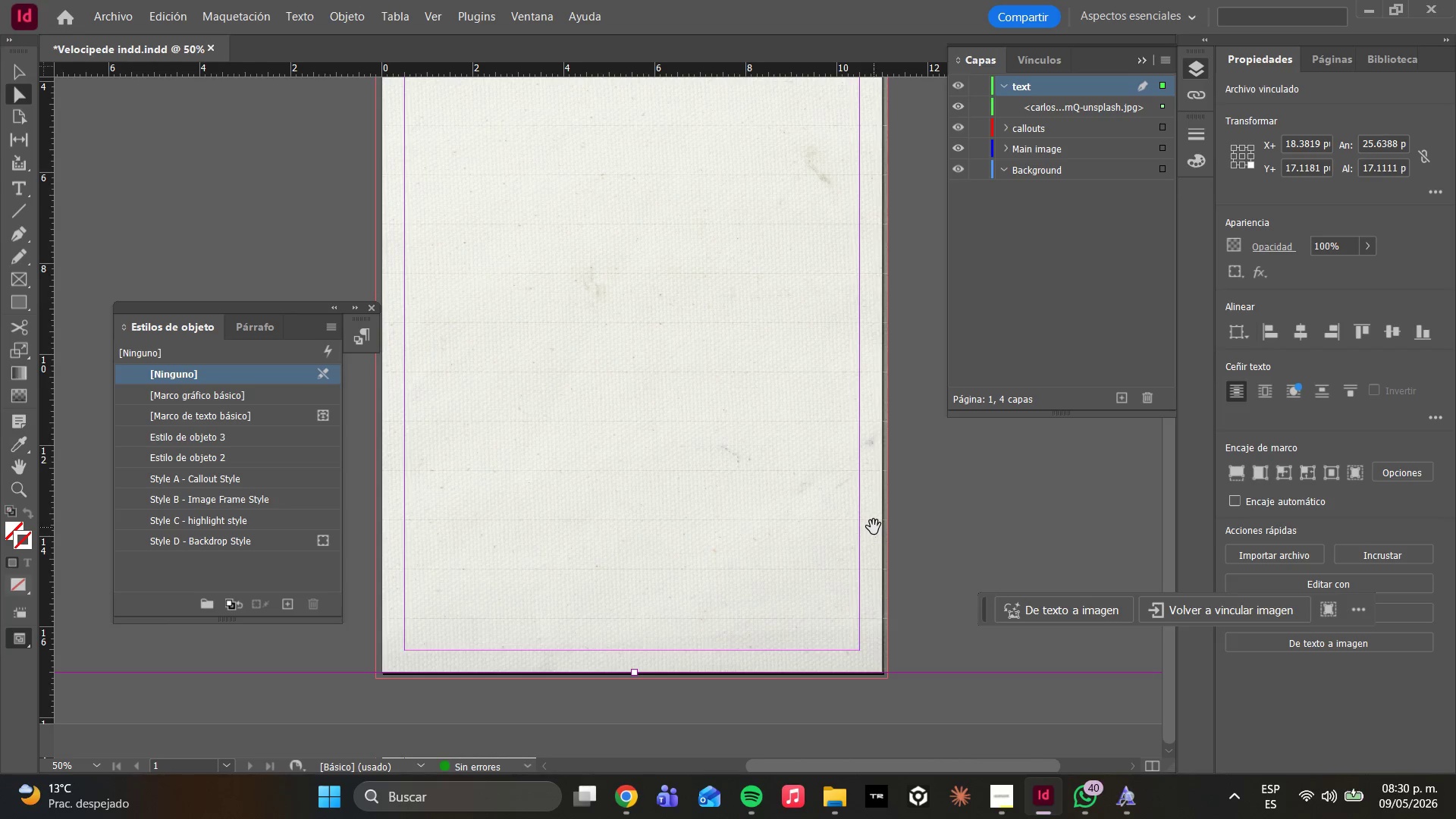 
wait(9.88)
 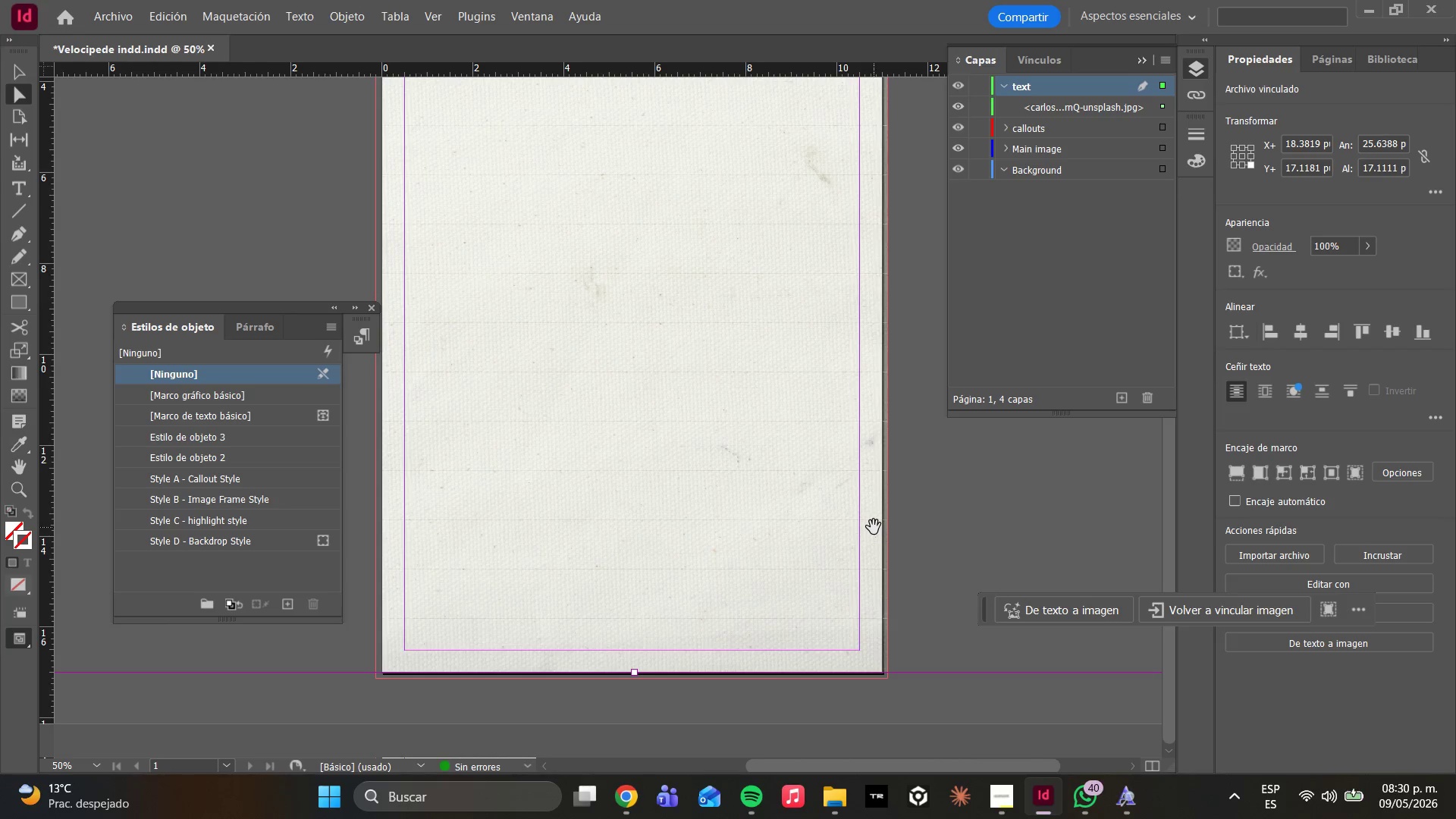 
left_click([1364, 249])
 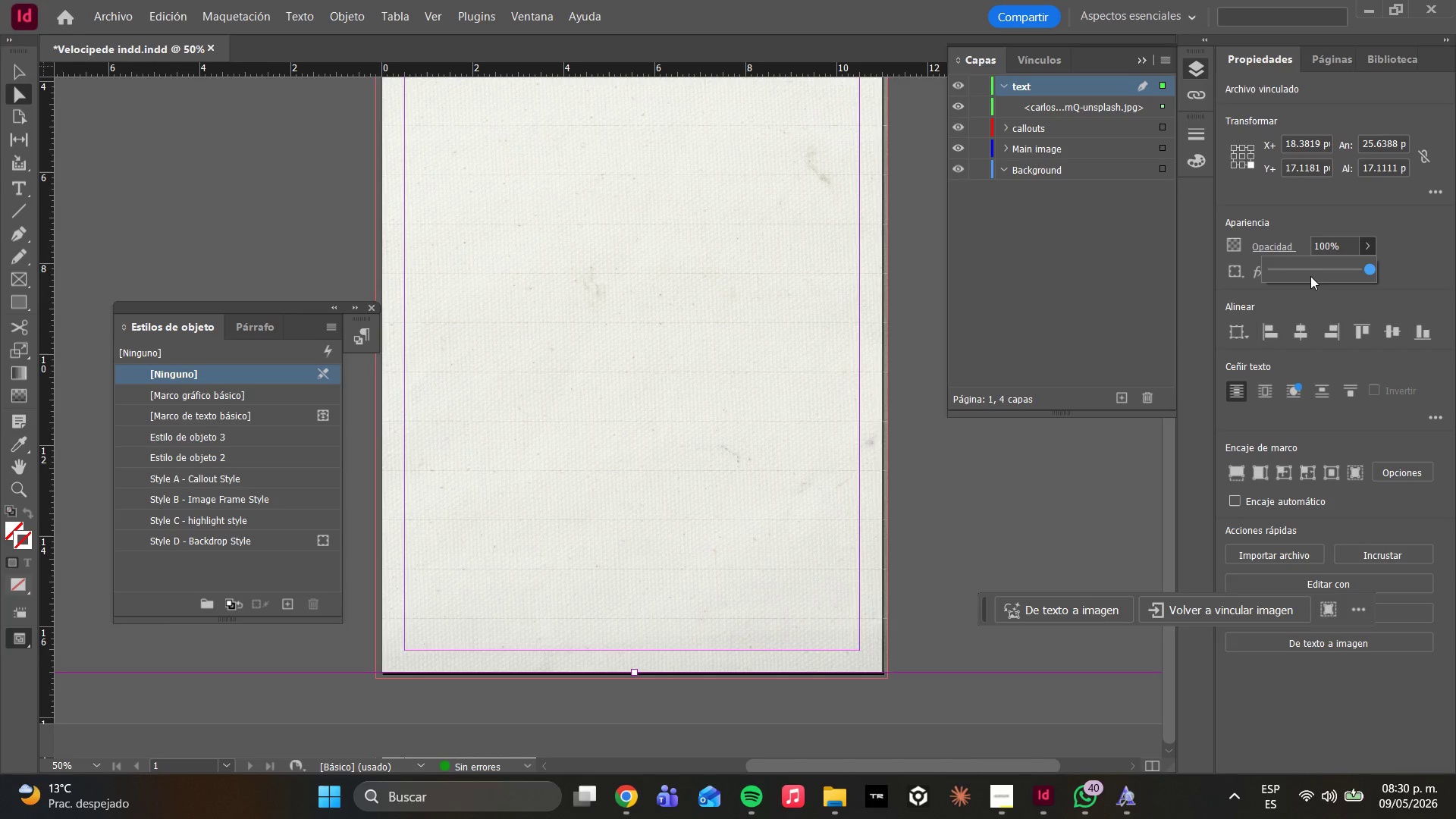 
left_click_drag(start_coordinate=[1307, 270], to_coordinate=[1282, 270])
 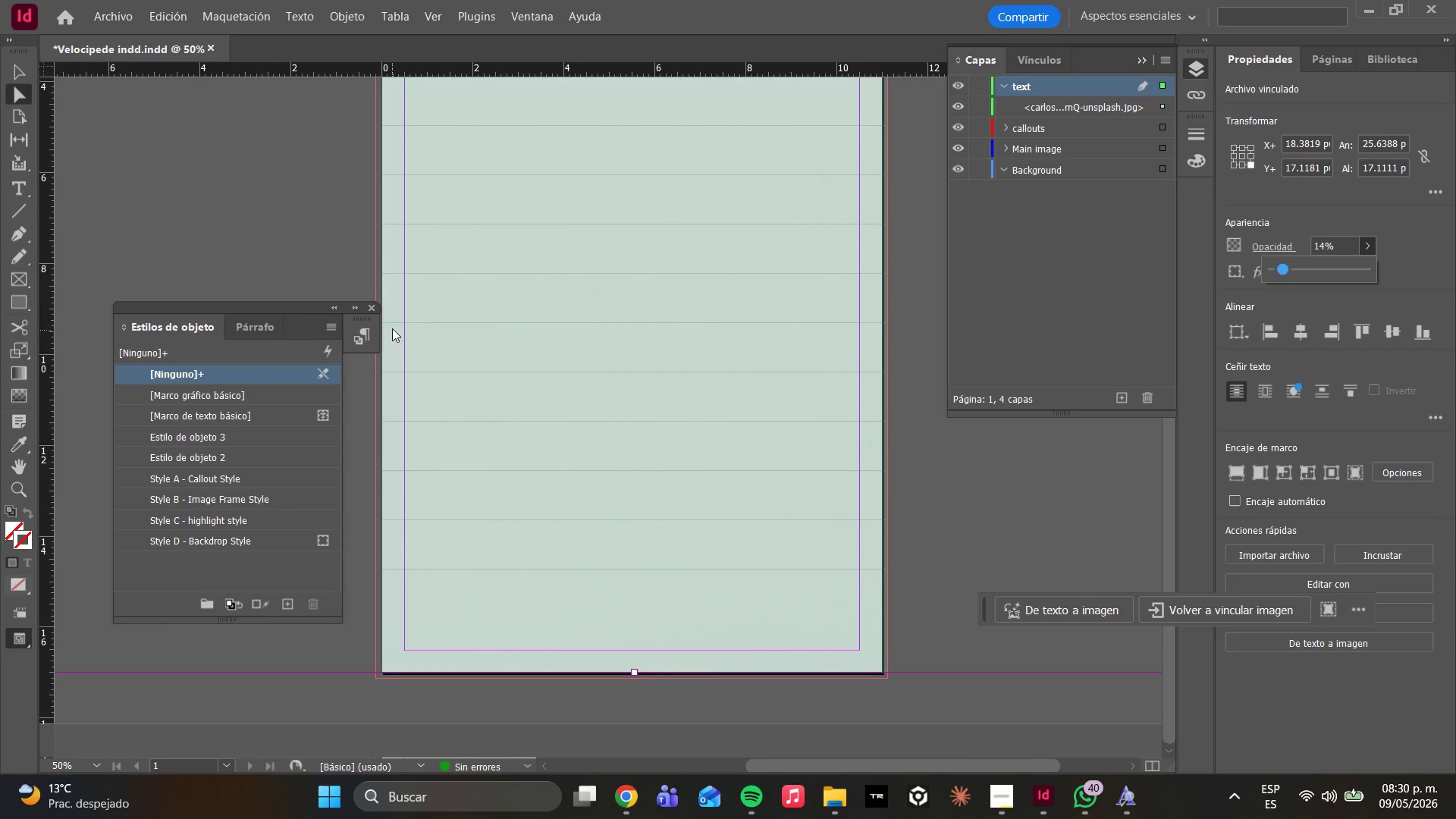 
left_click_drag(start_coordinate=[672, 416], to_coordinate=[497, 418])
 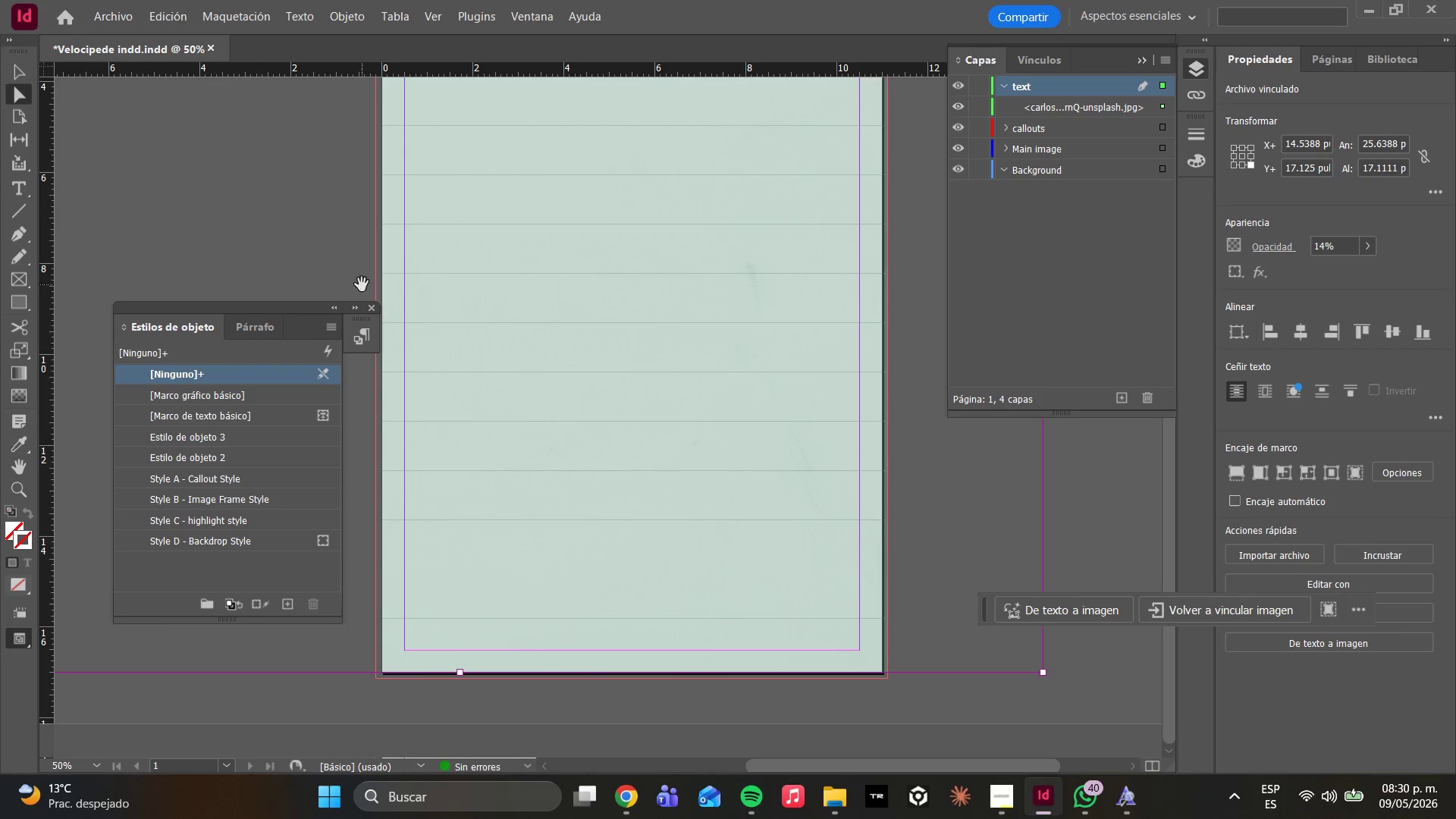 
wait(6.2)
 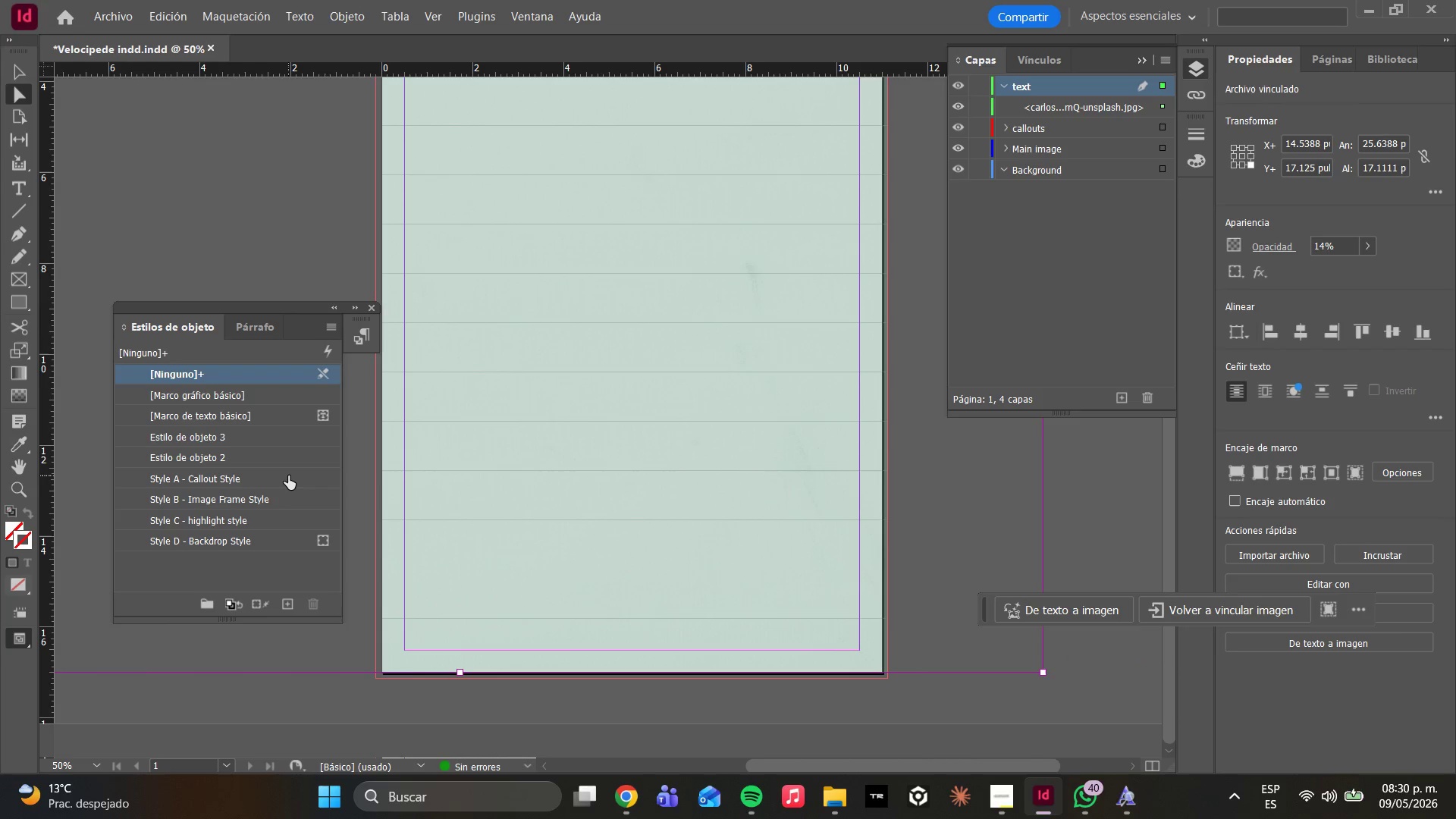 
left_click([523, 187])
 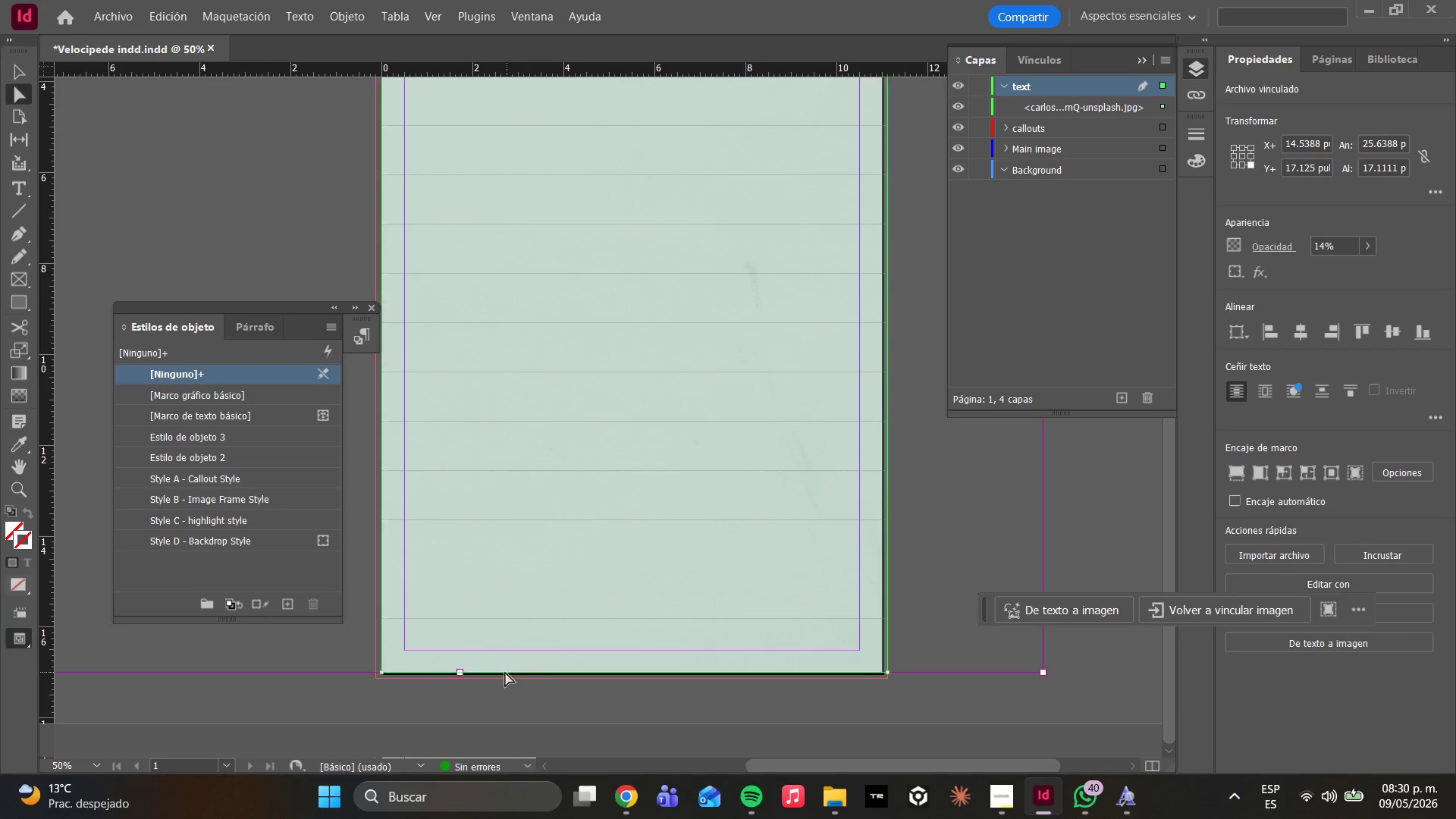 
left_click([486, 689])
 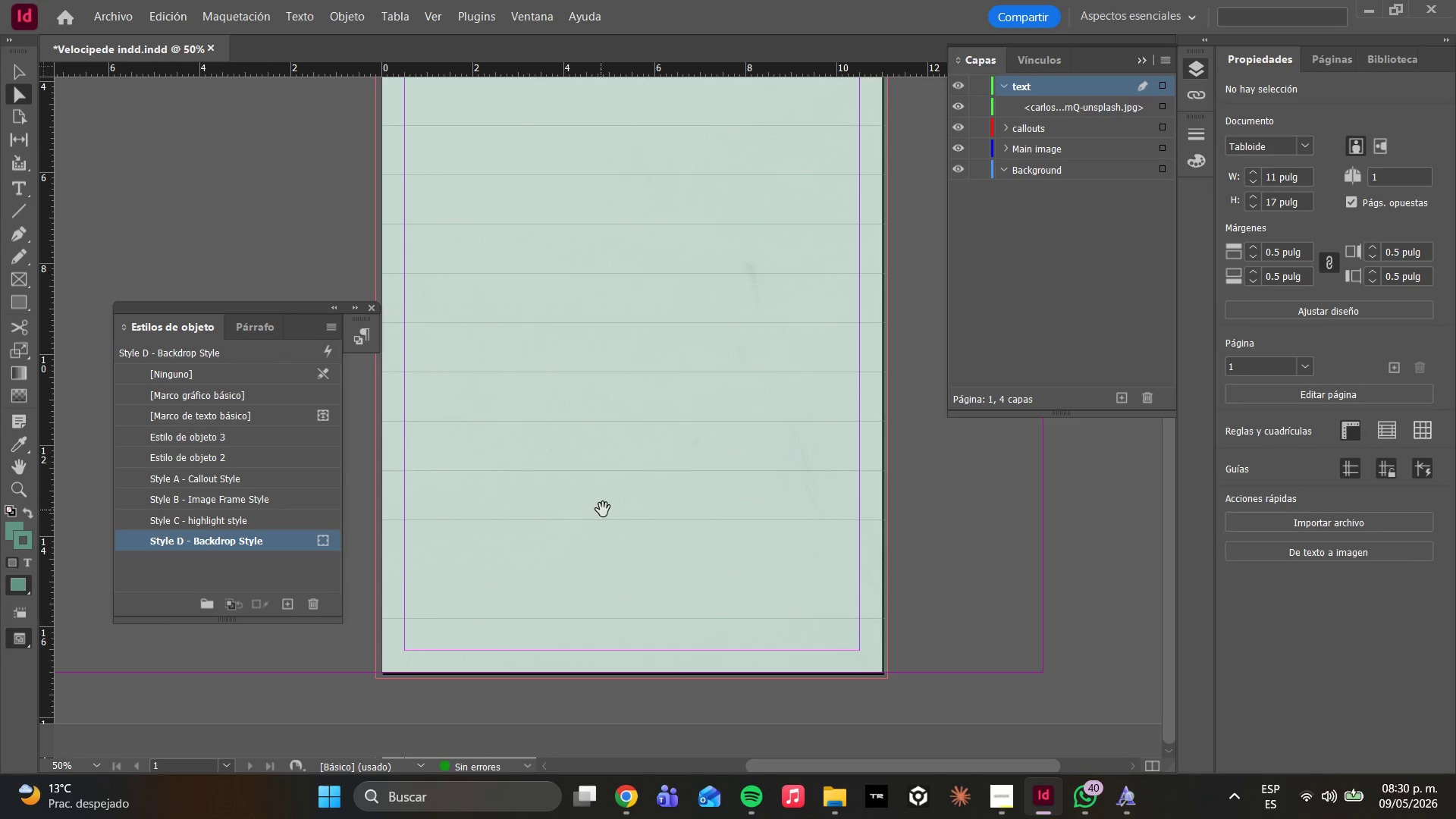 
scroll: coordinate [628, 496], scroll_direction: up, amount: 1.0
 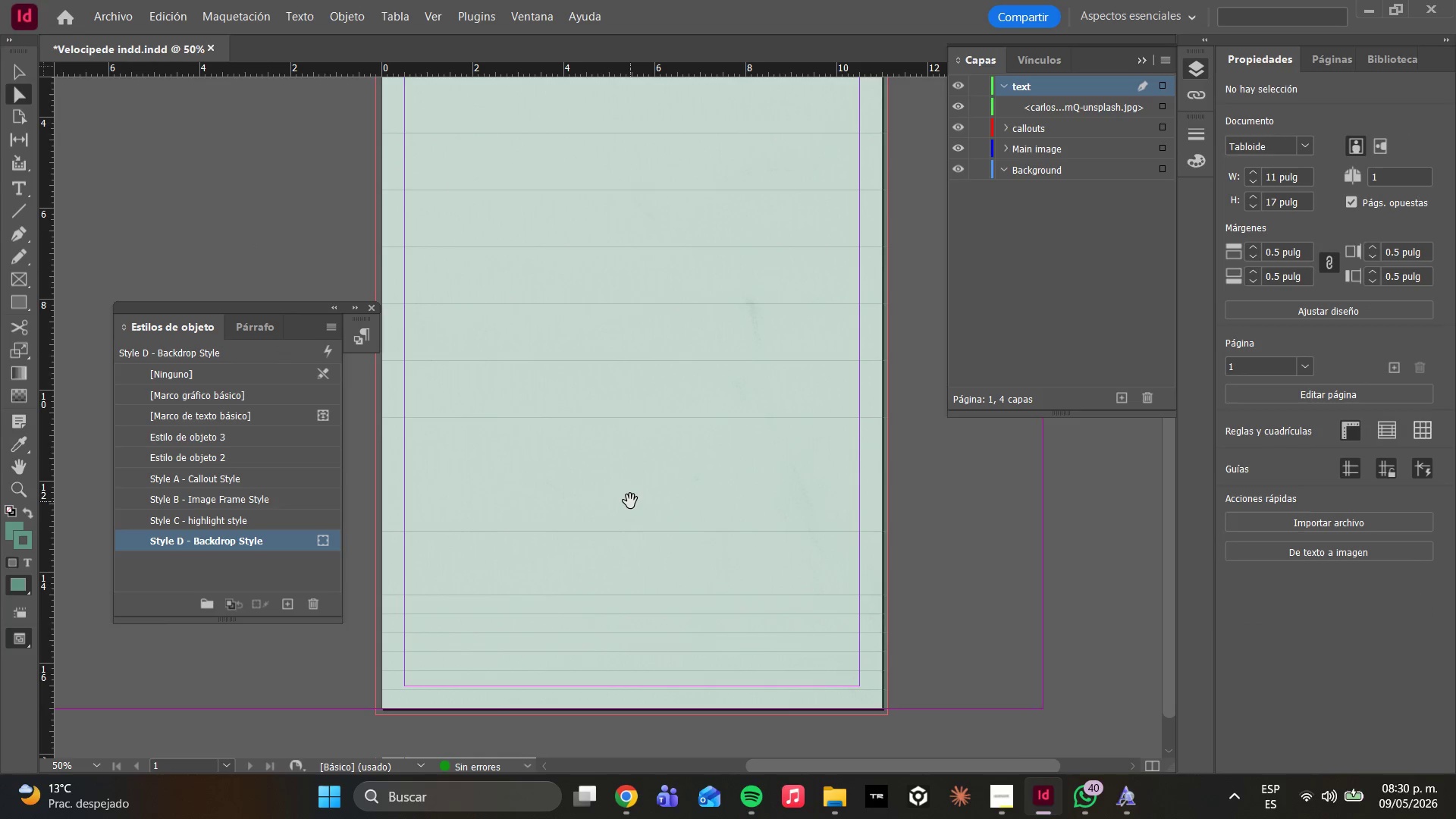 
type(www)
 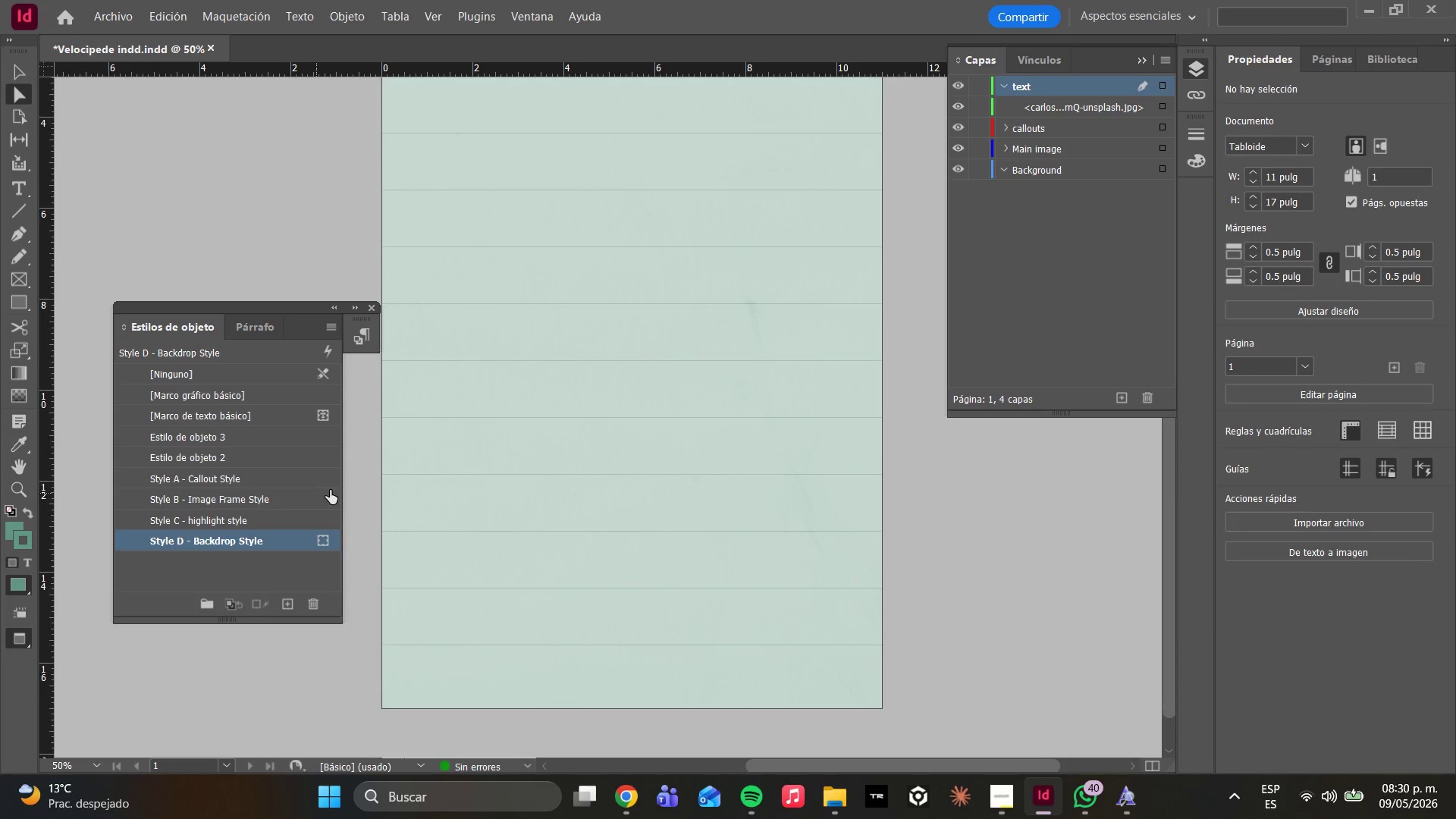 
scroll: coordinate [475, 457], scroll_direction: up, amount: 3.0
 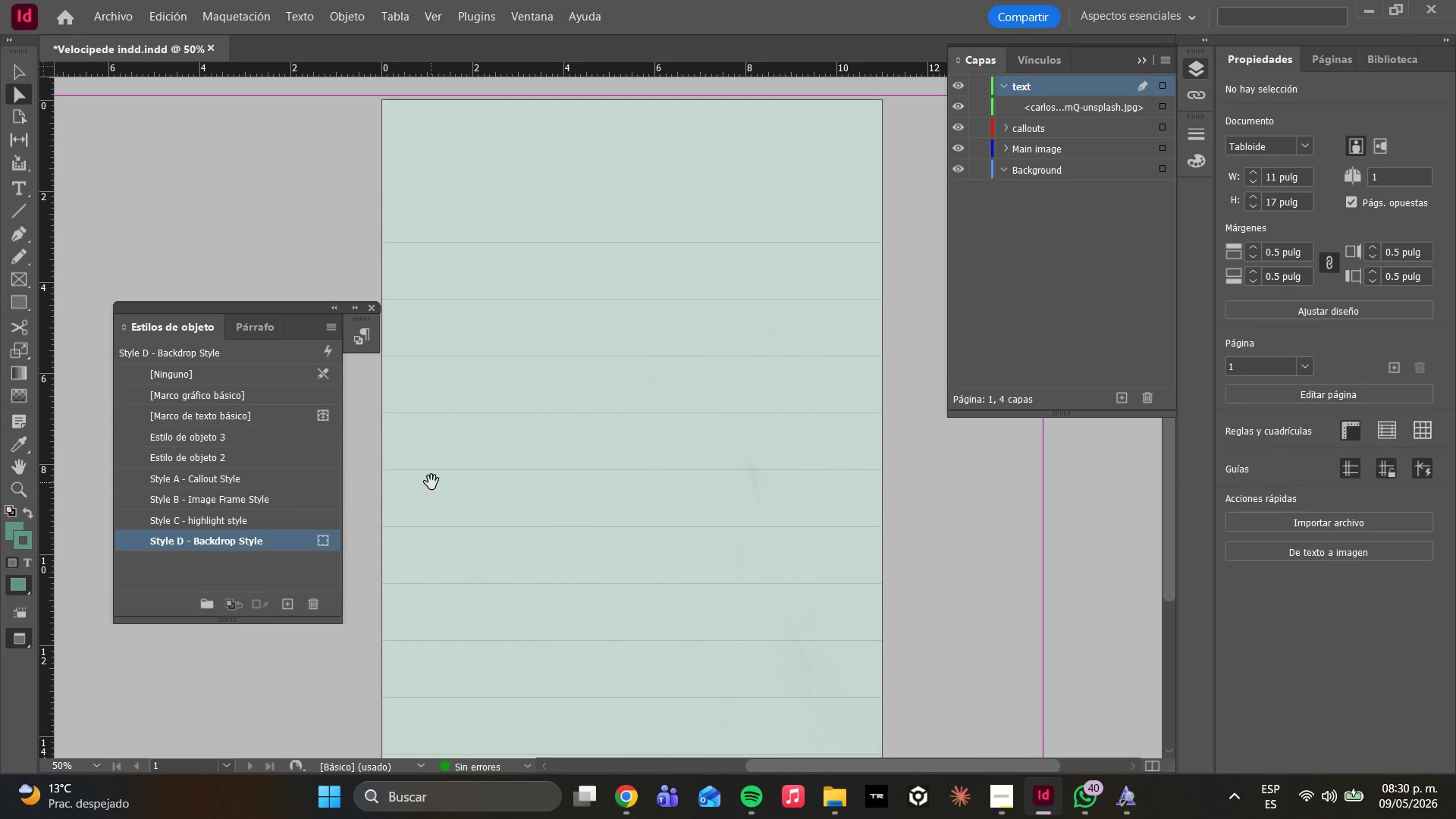 
left_click([499, 435])
 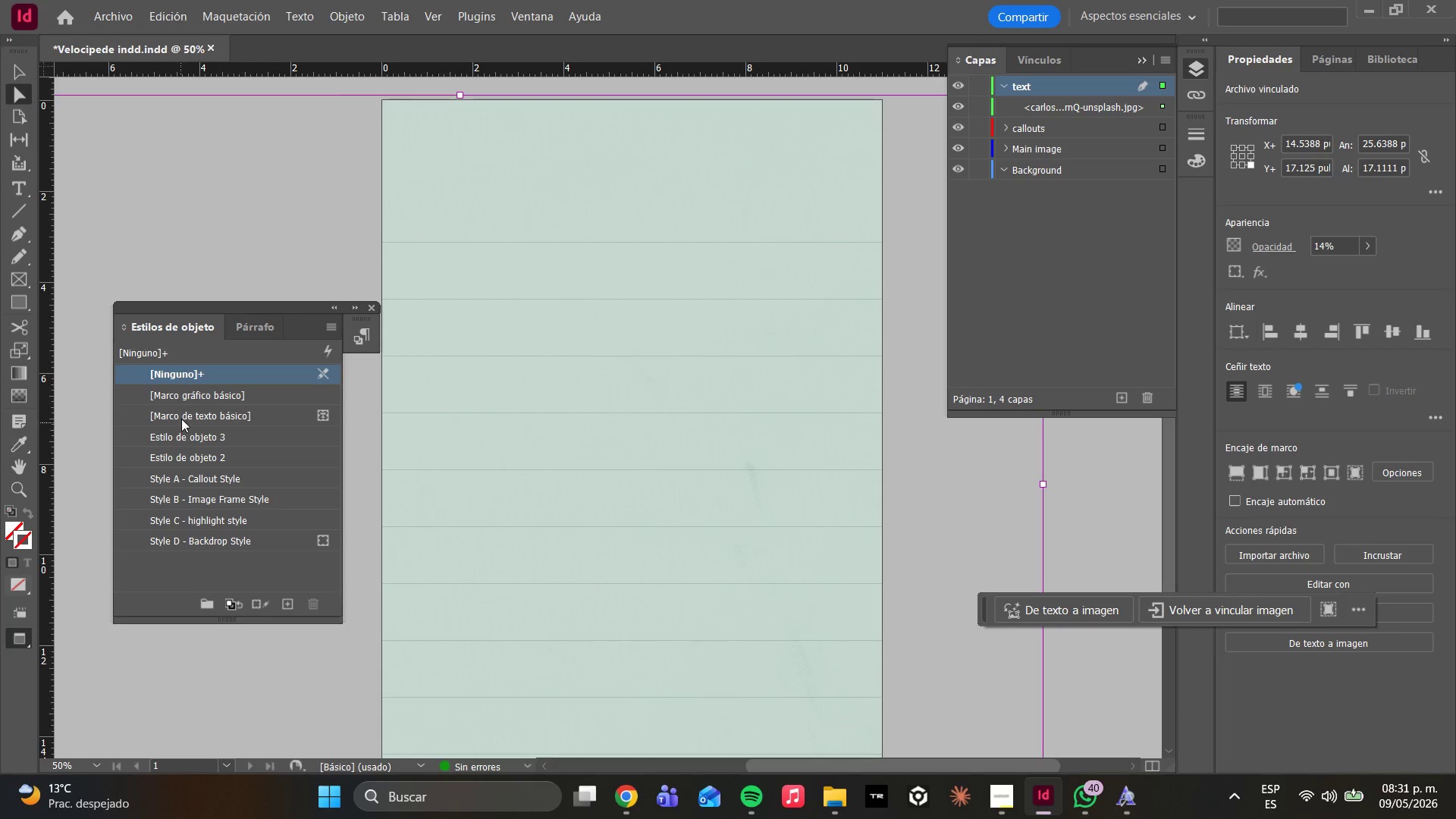 
double_click([176, 372])
 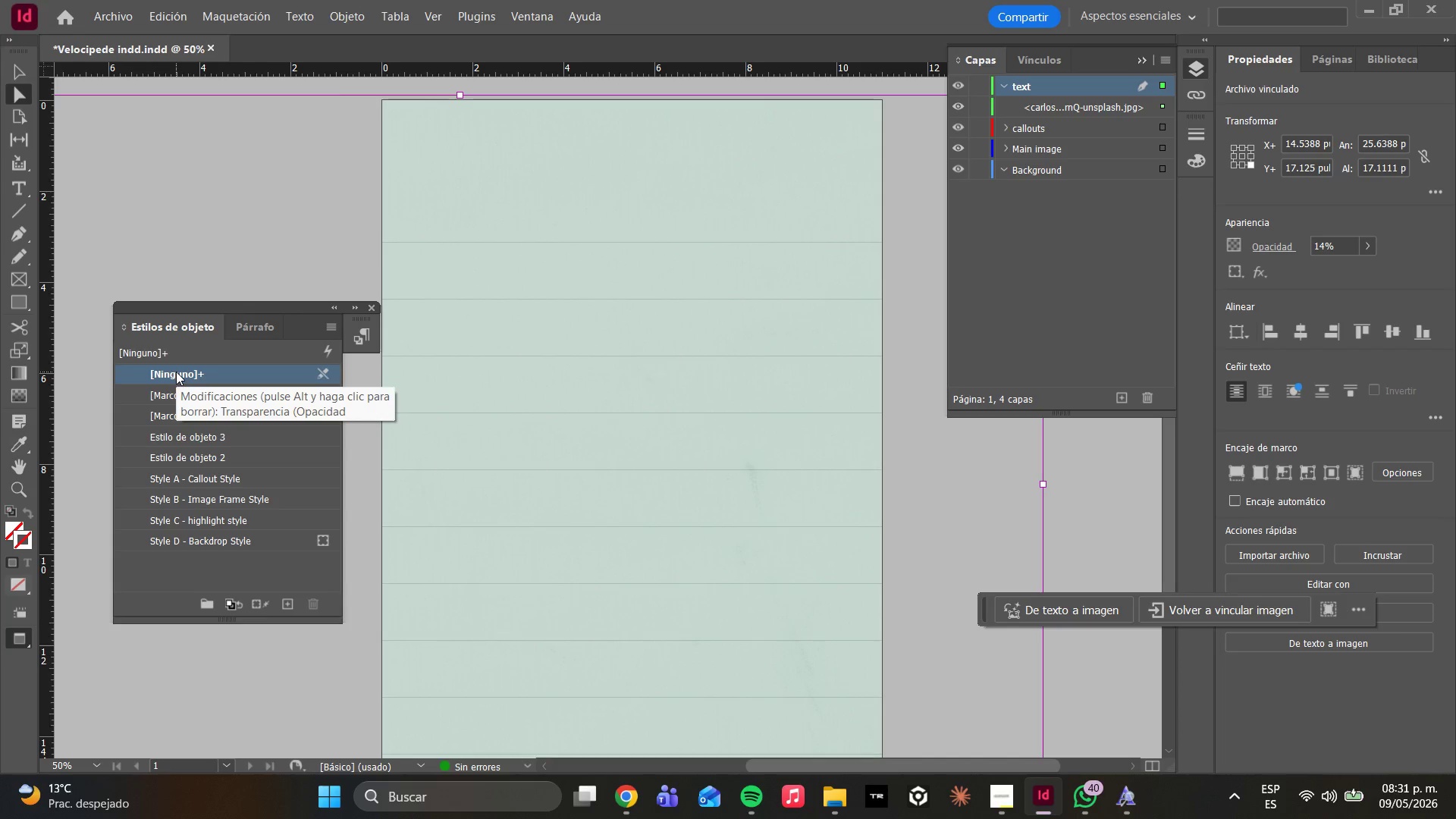 
triple_click([176, 372])
 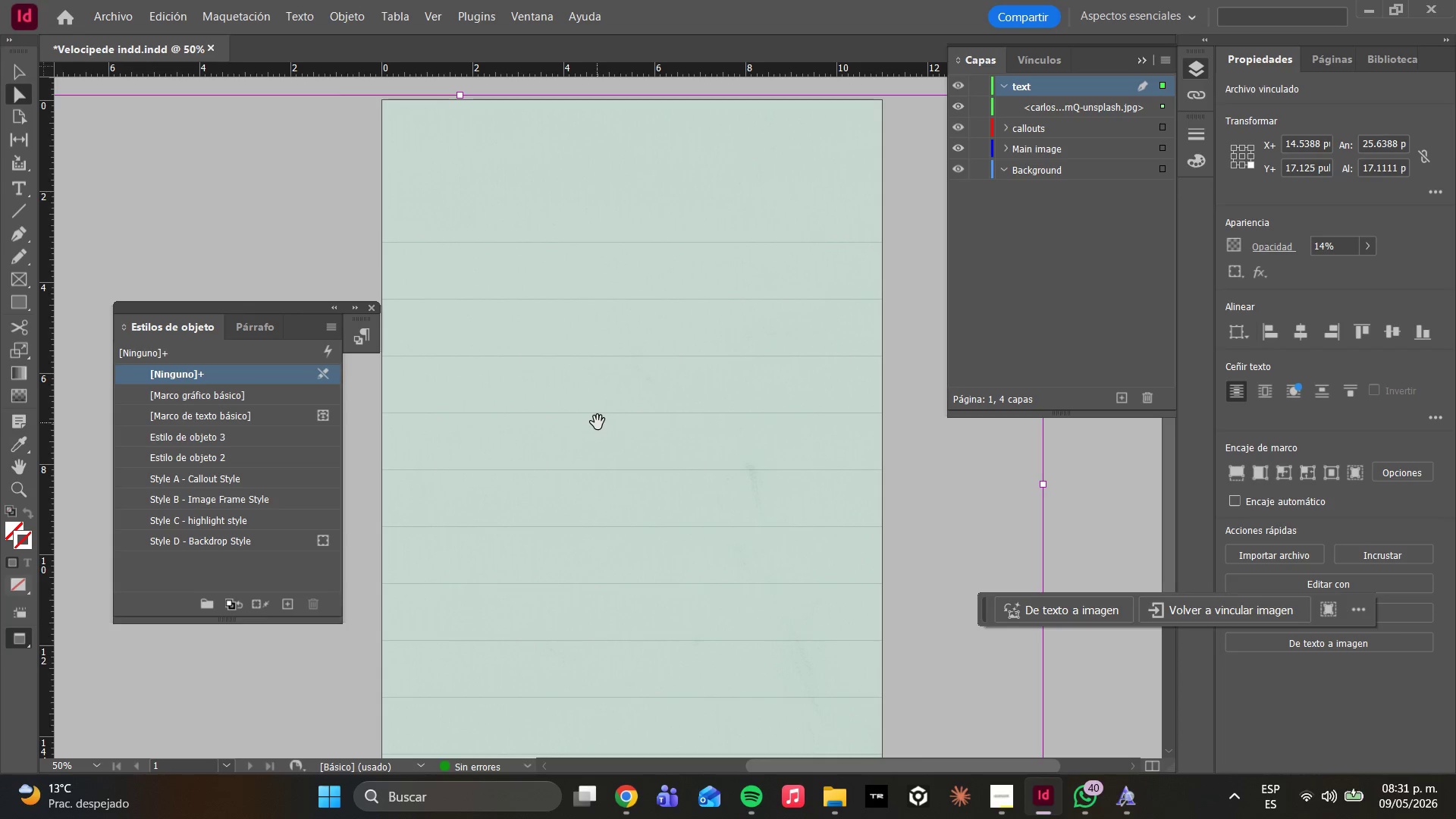 
left_click_drag(start_coordinate=[598, 422], to_coordinate=[699, 422])
 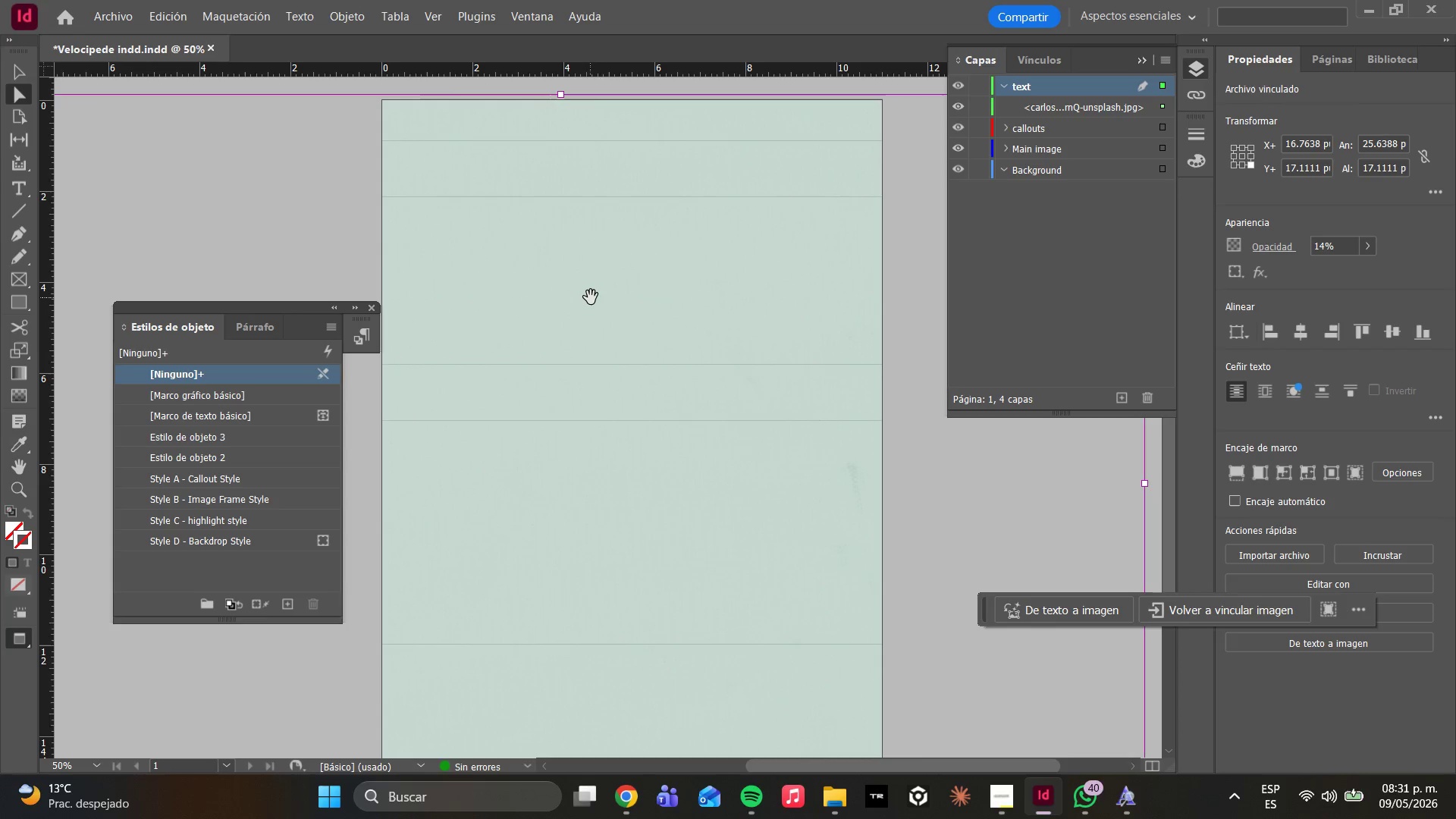 
hold_key(key=AltLeft, duration=2.52)
scroll: coordinate [602, 322], scroll_direction: down, amount: 3.0
 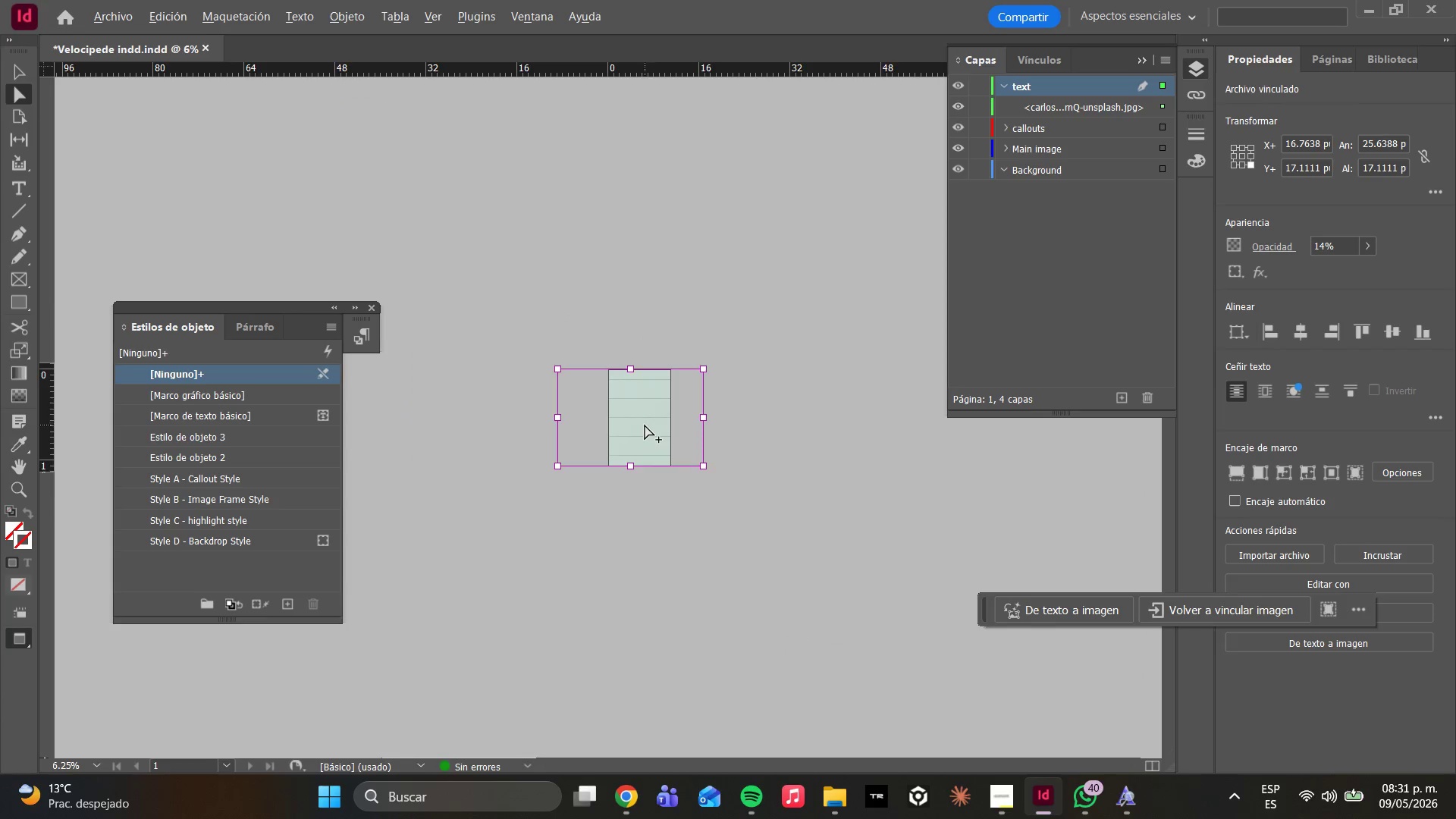 
scroll: coordinate [725, 508], scroll_direction: up, amount: 2.0
 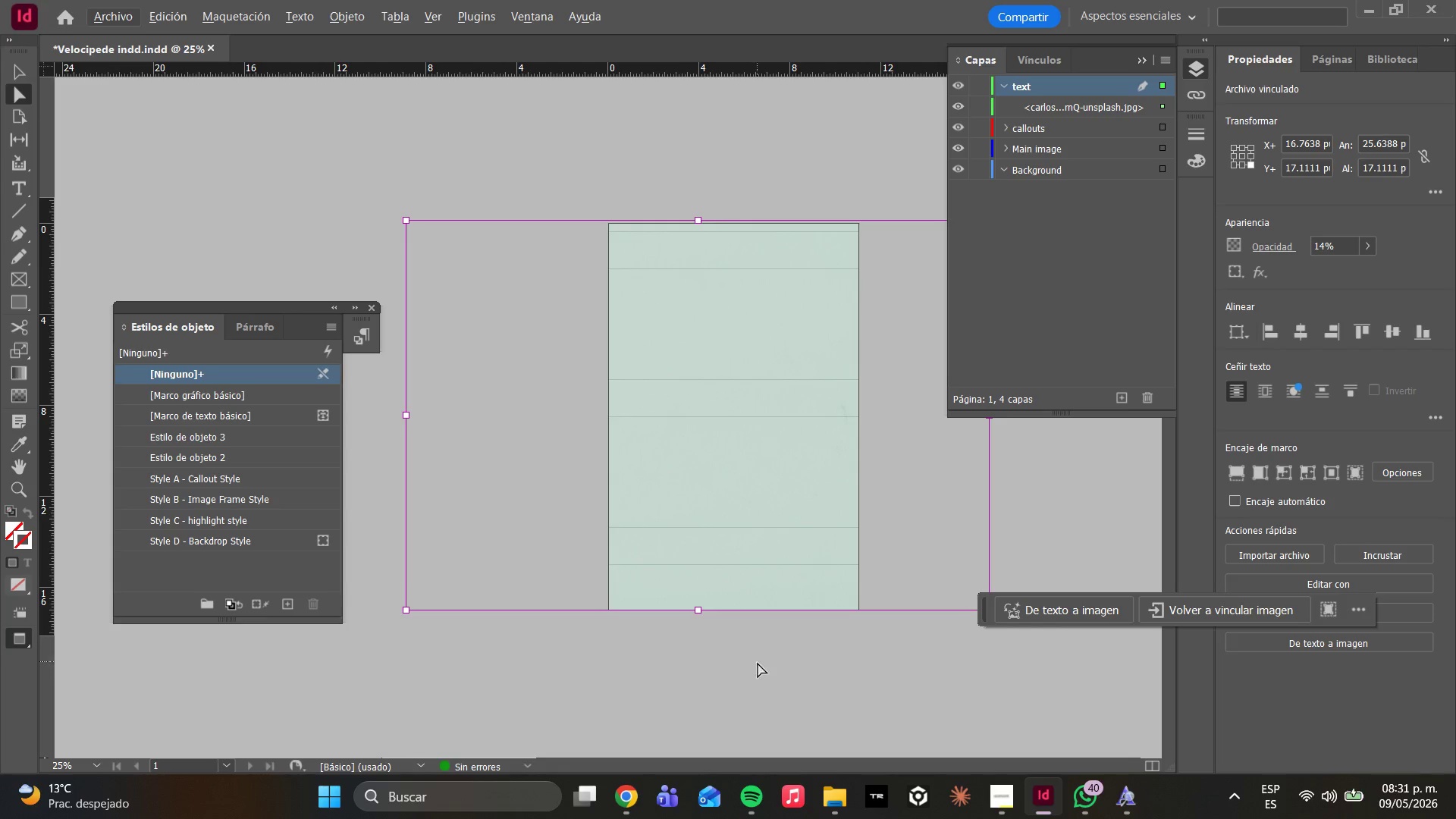 
key(W)
 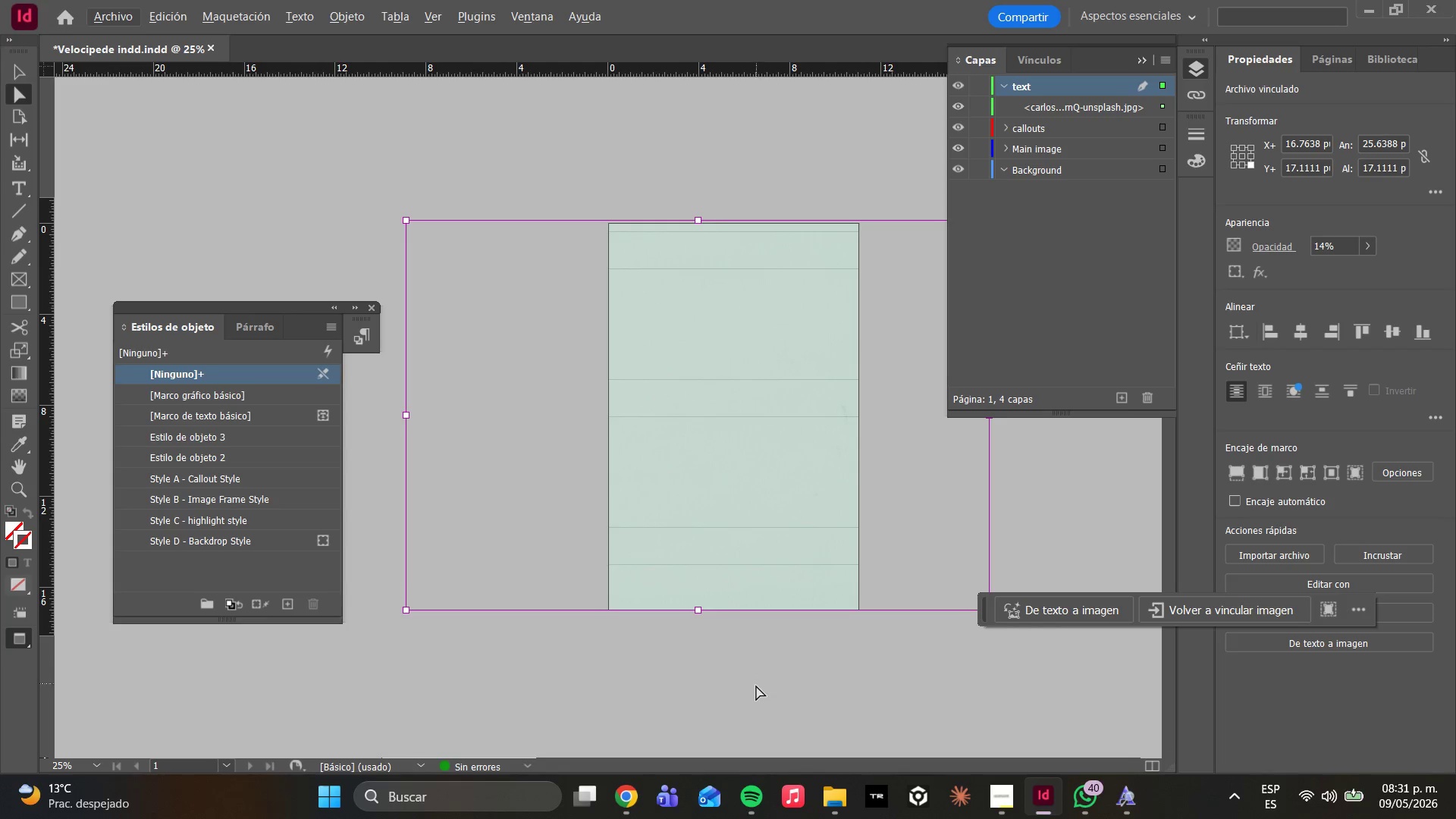 
left_click([756, 686])
 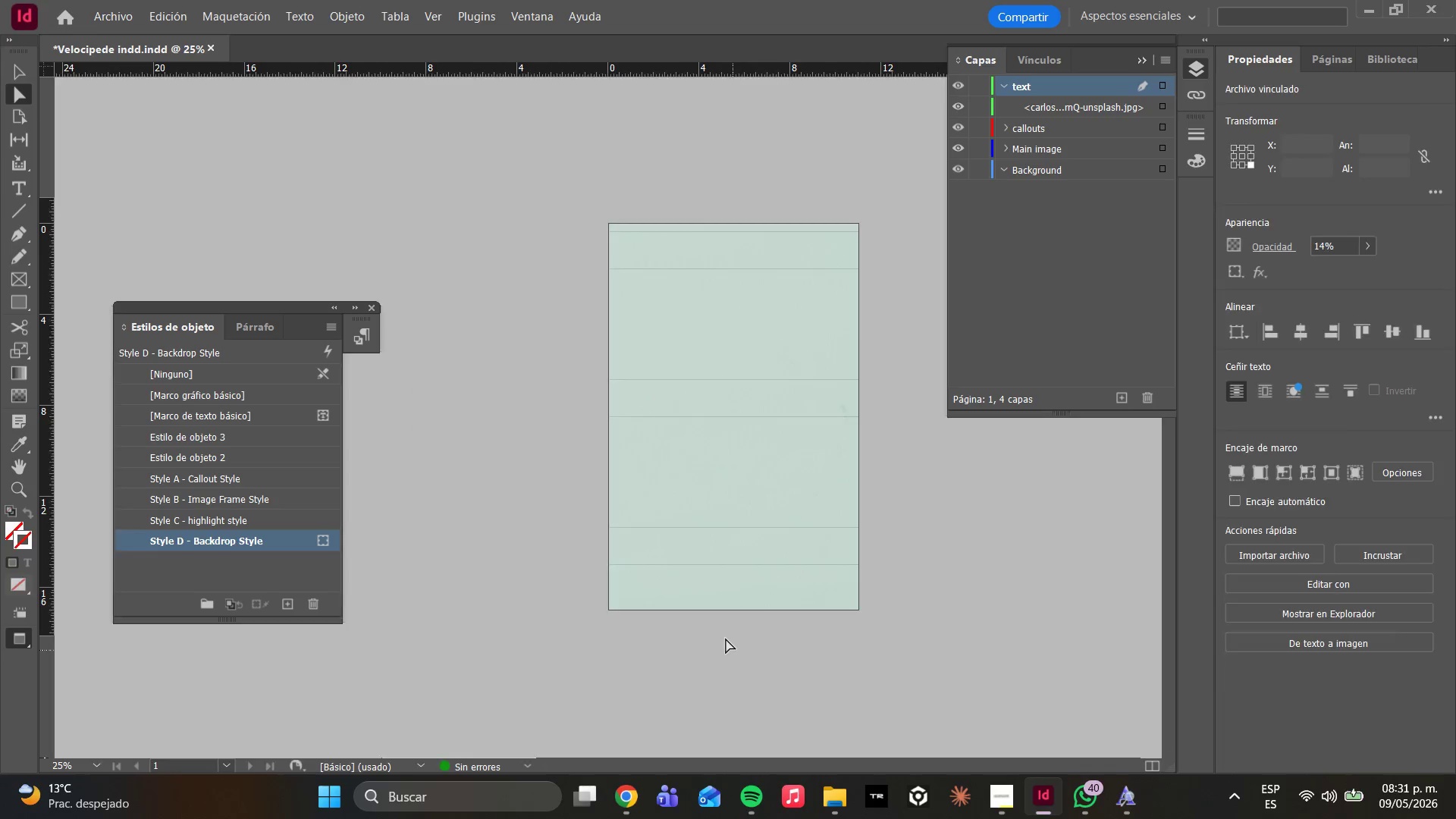 
type(wwww)
 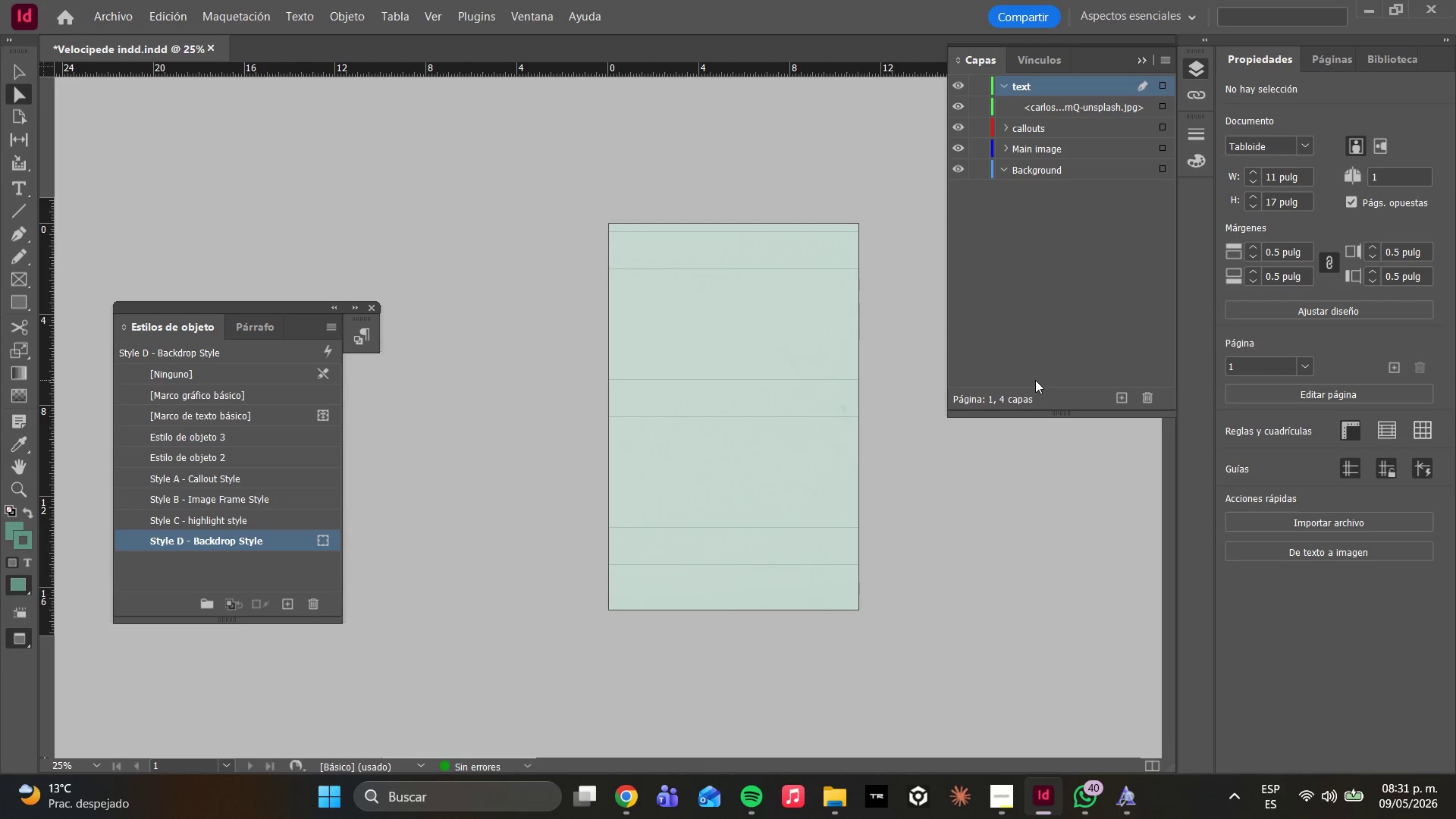 
type(ww)
 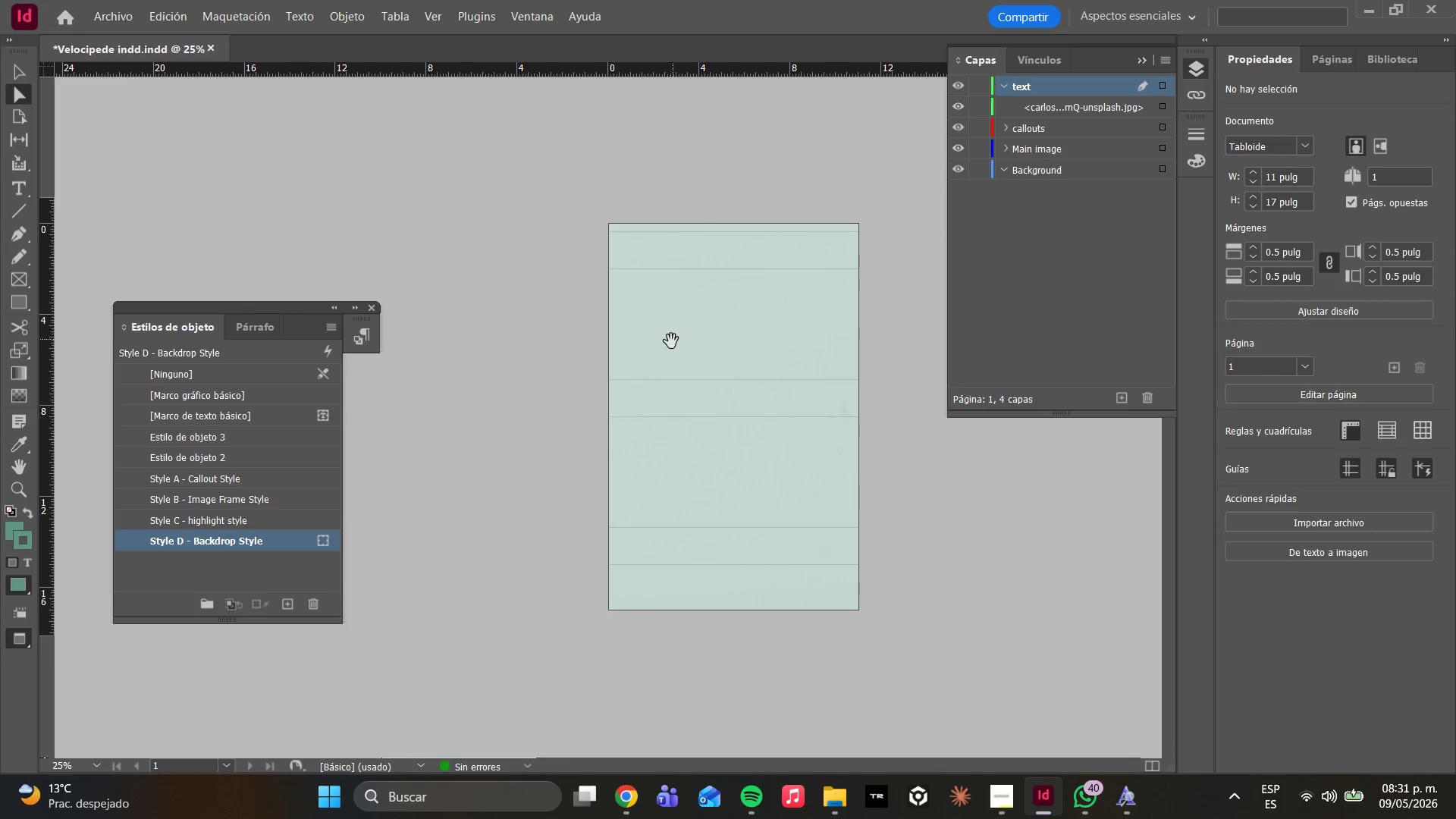 
left_click([682, 331])